 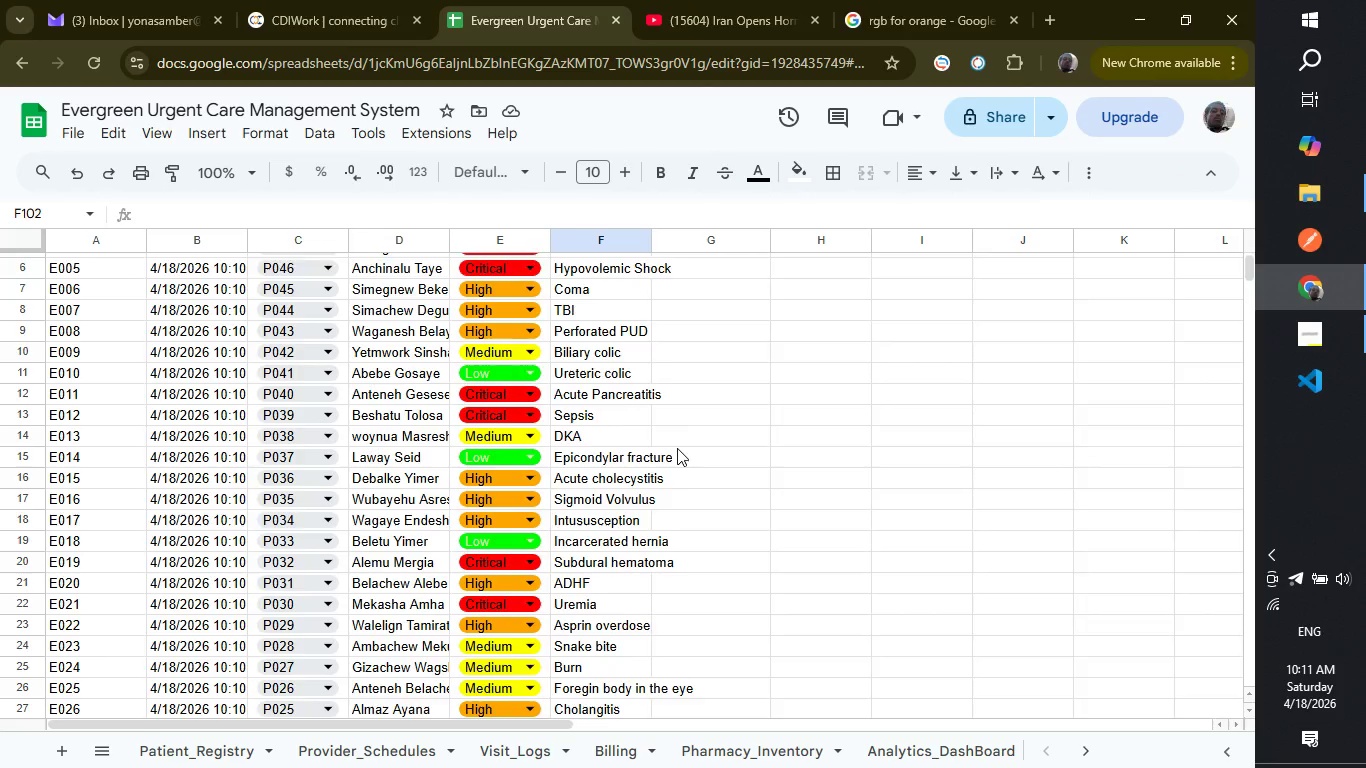 
scroll: coordinate [677, 448], scroll_direction: up, amount: 1.0
 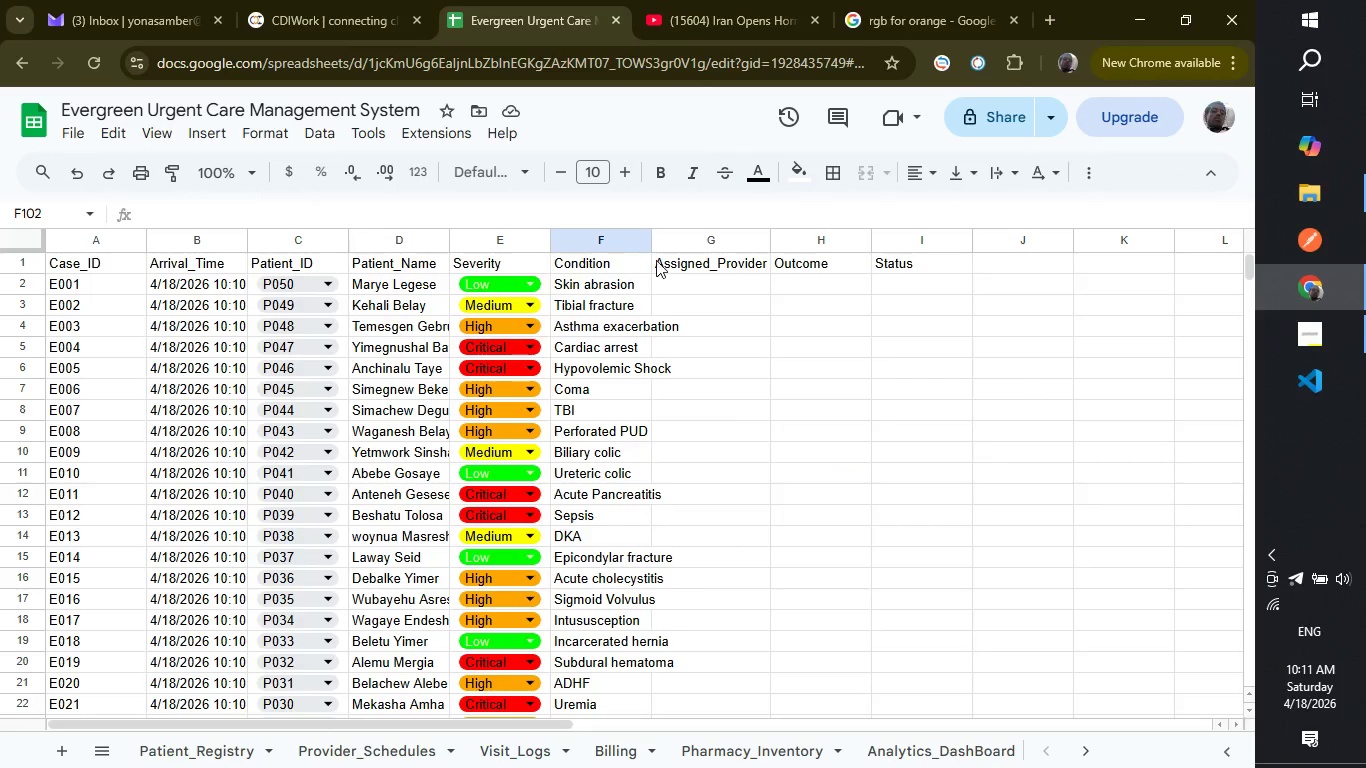 
left_click_drag(start_coordinate=[656, 244], to_coordinate=[680, 242])
 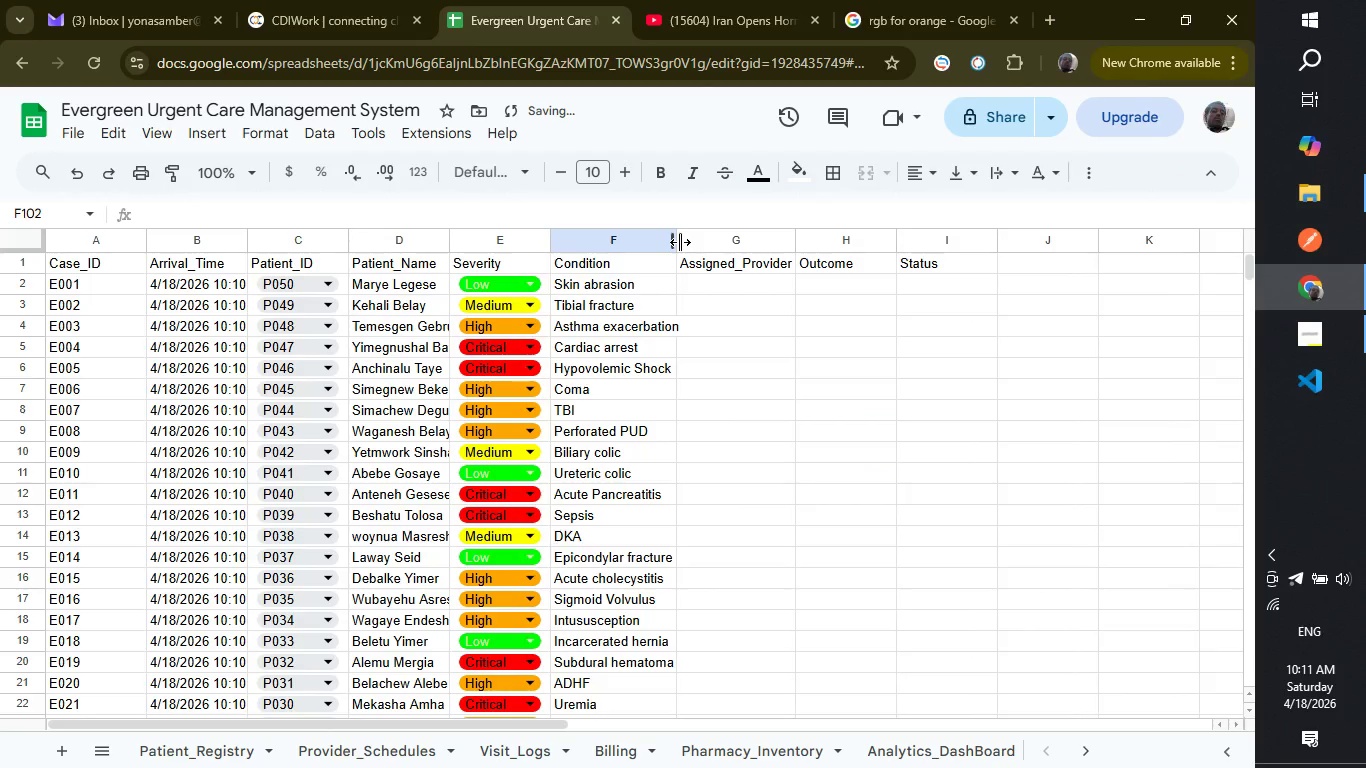 
left_click_drag(start_coordinate=[680, 242], to_coordinate=[687, 242])
 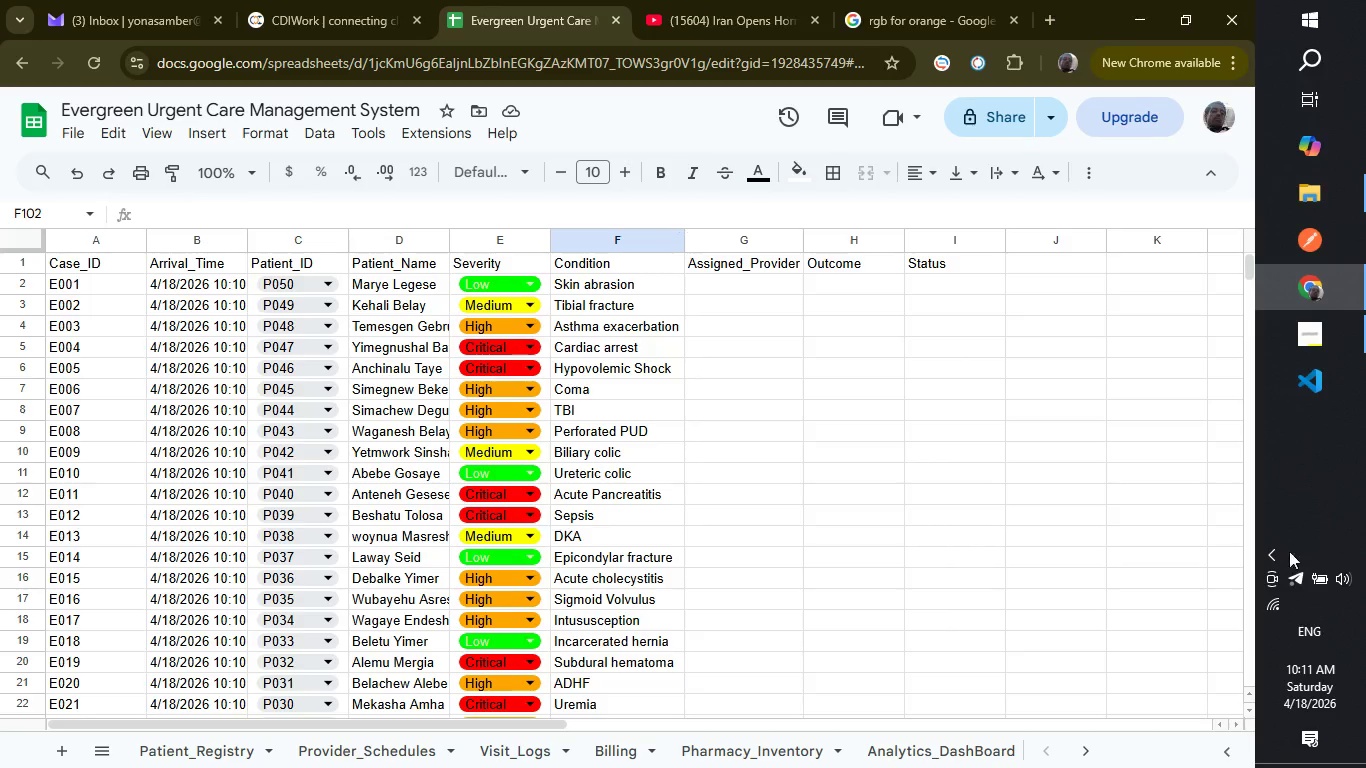 
wait(24.88)
 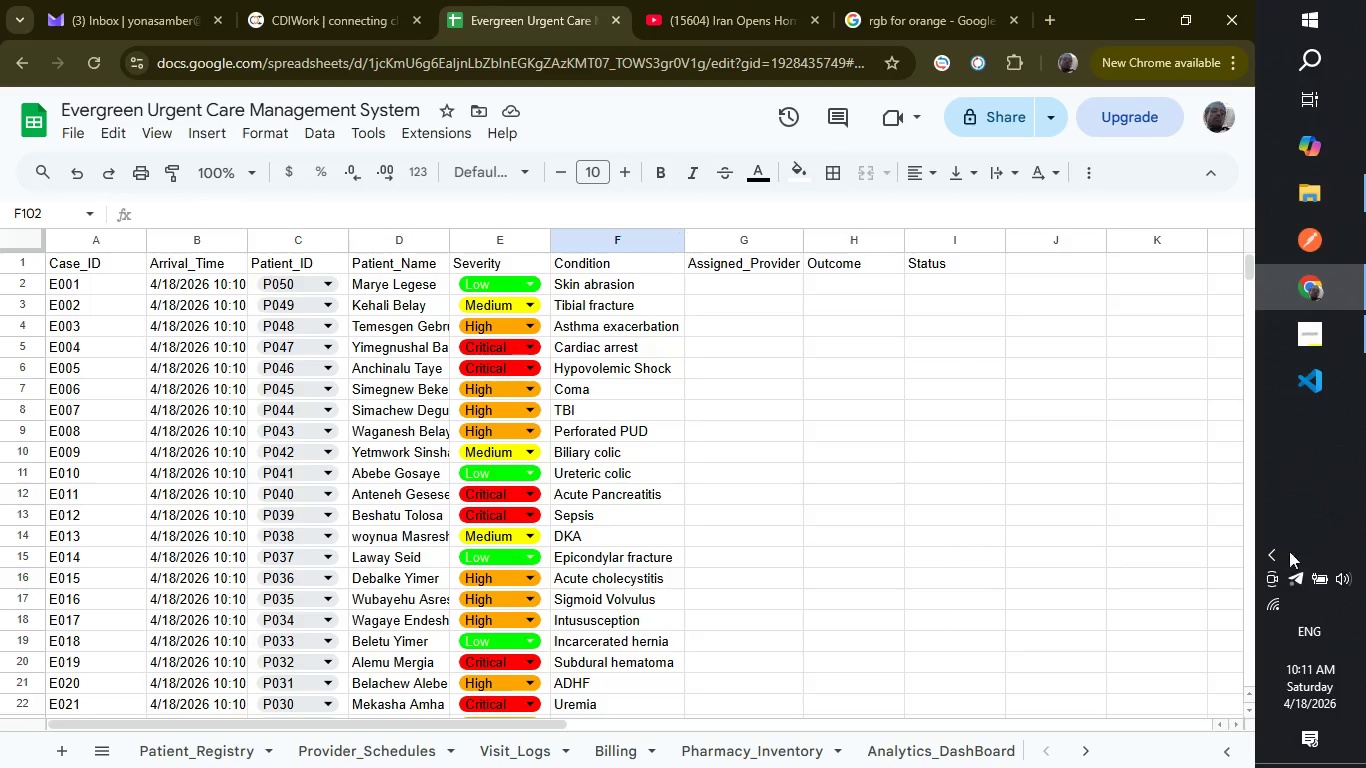 
left_click([760, 286])
 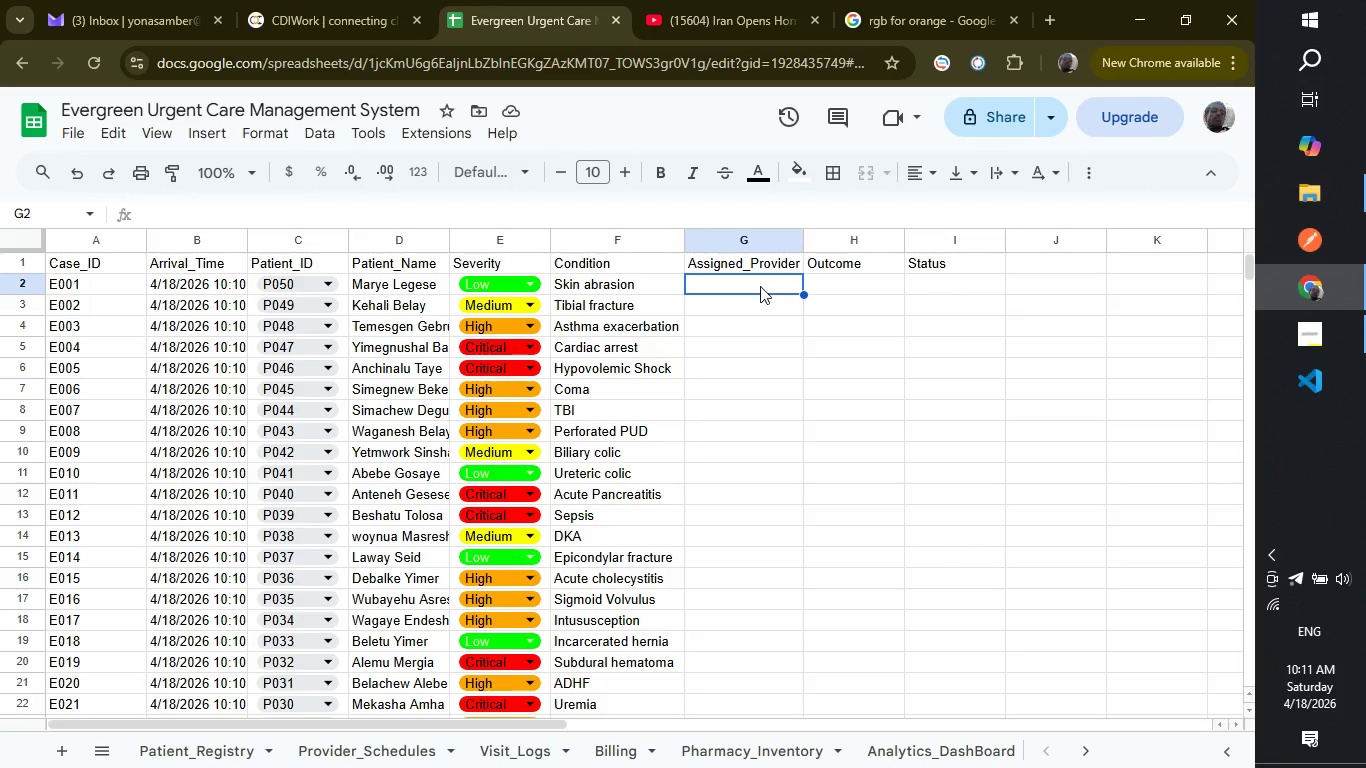 
wait(9.61)
 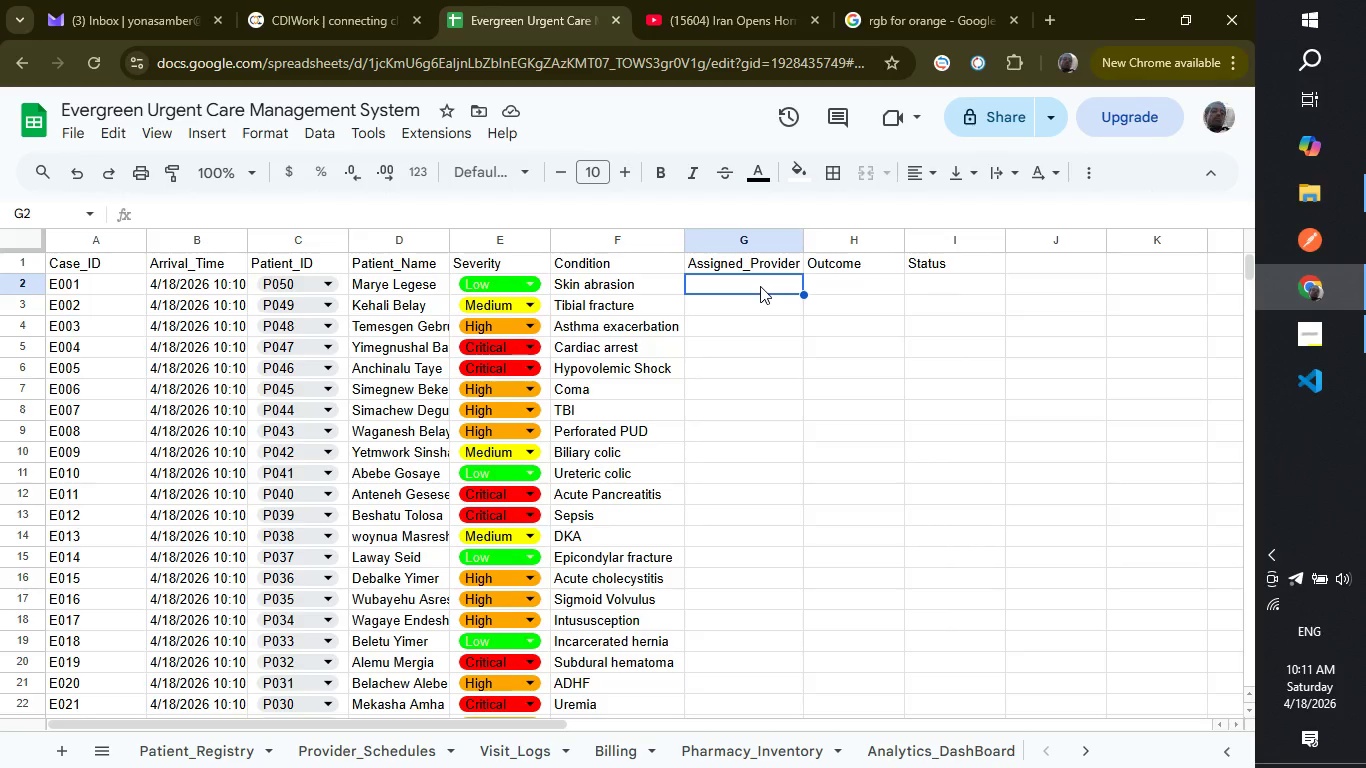 
left_click_drag(start_coordinate=[760, 286], to_coordinate=[767, 576])
 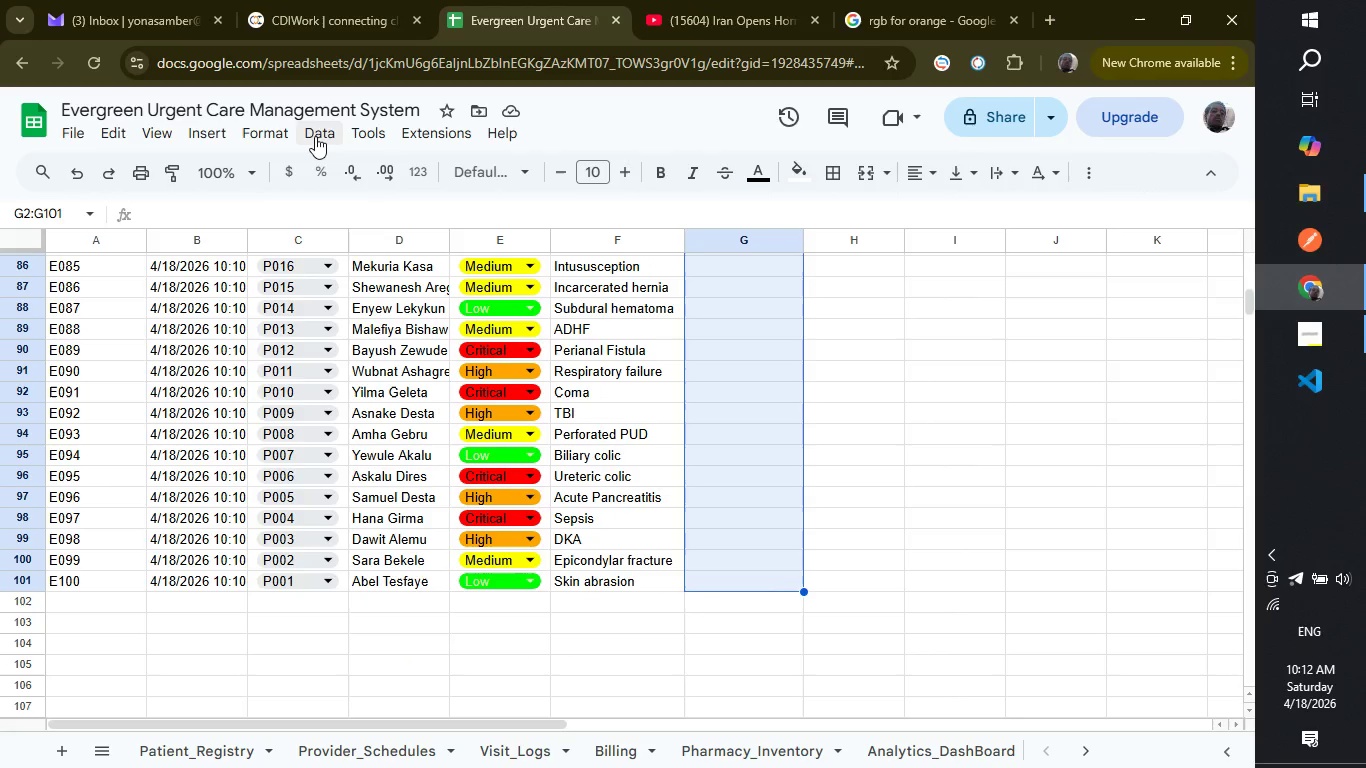 
left_click([314, 136])
 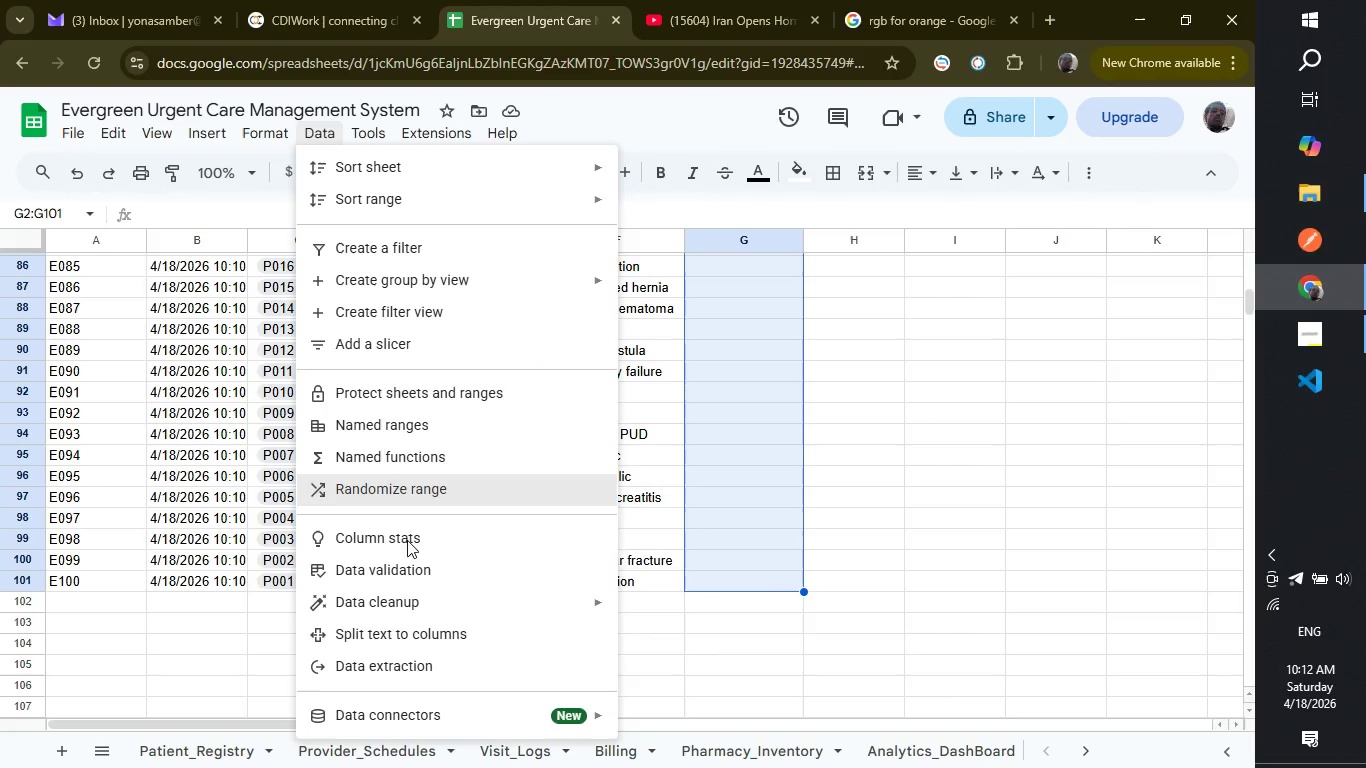 
mouse_move([419, 589])
 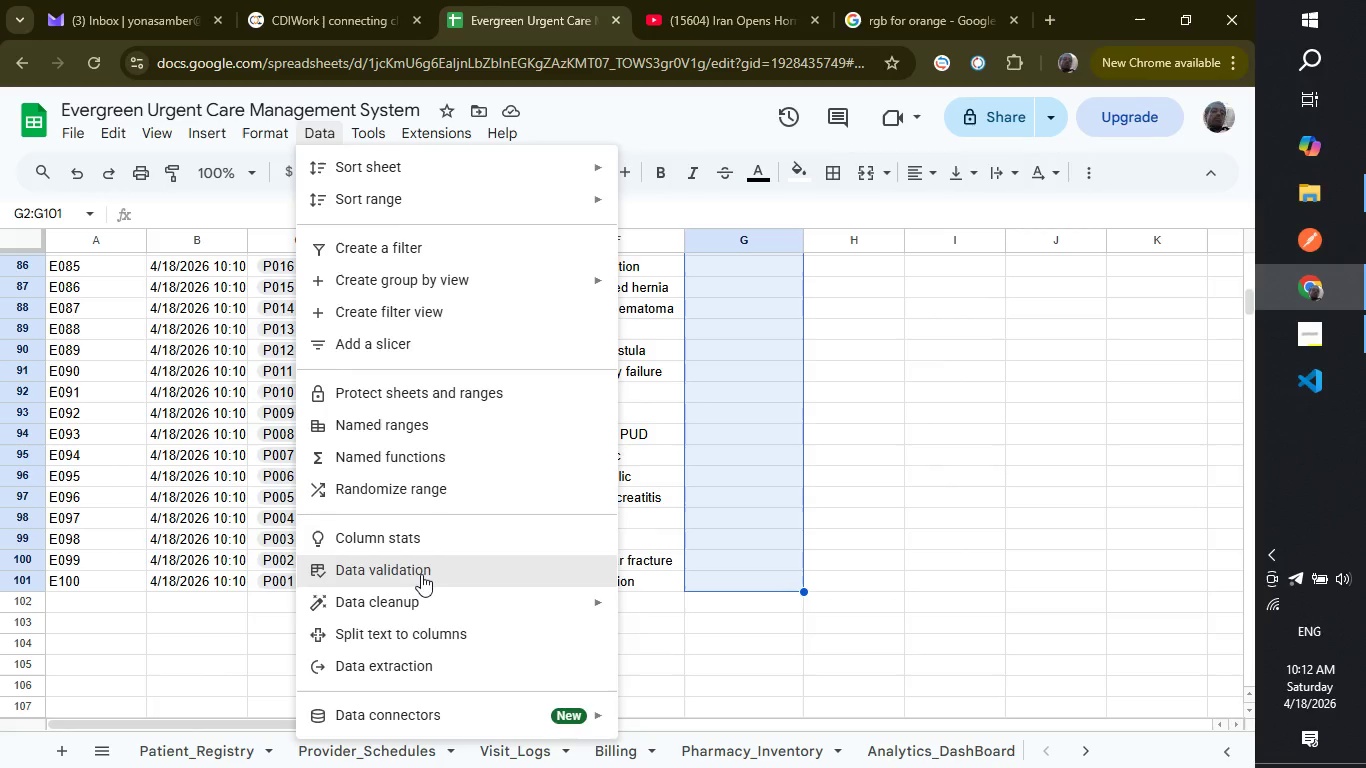 
left_click([421, 574])
 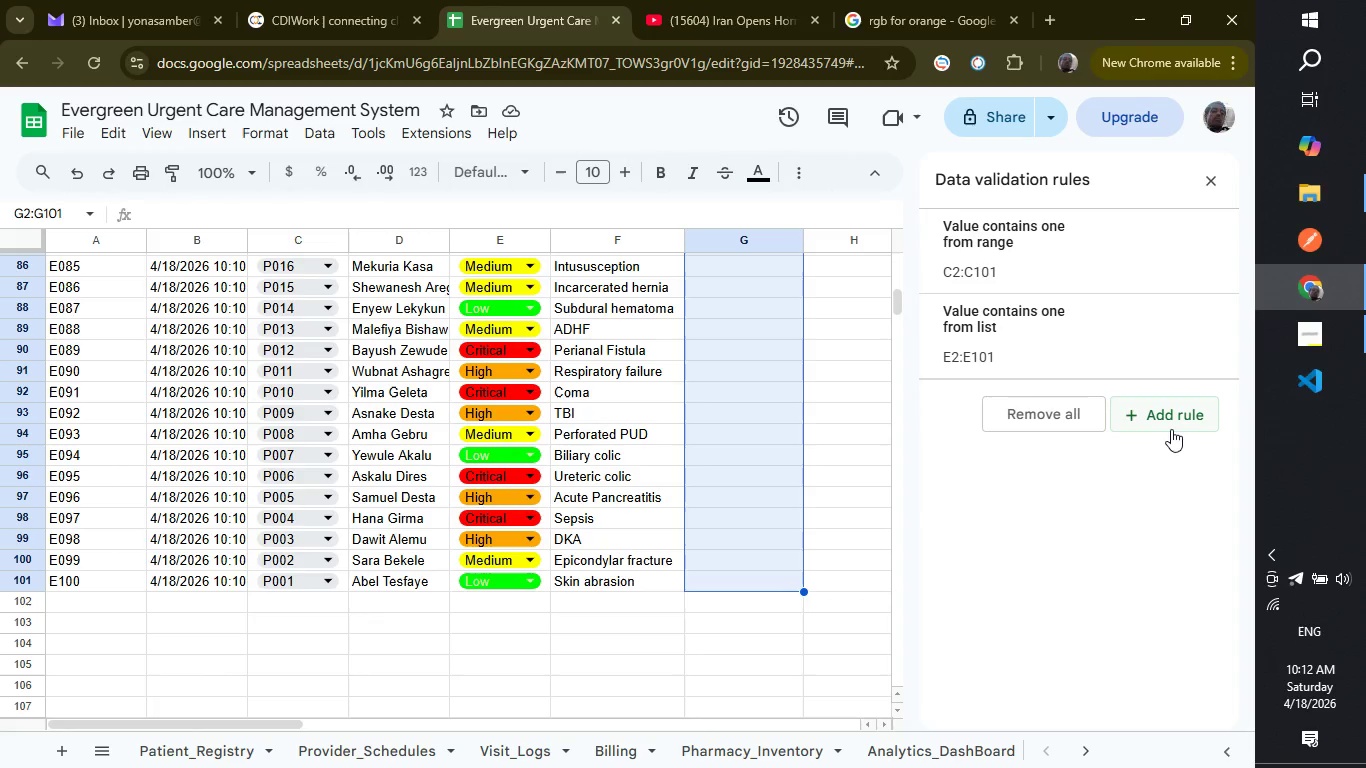 
left_click([1153, 415])
 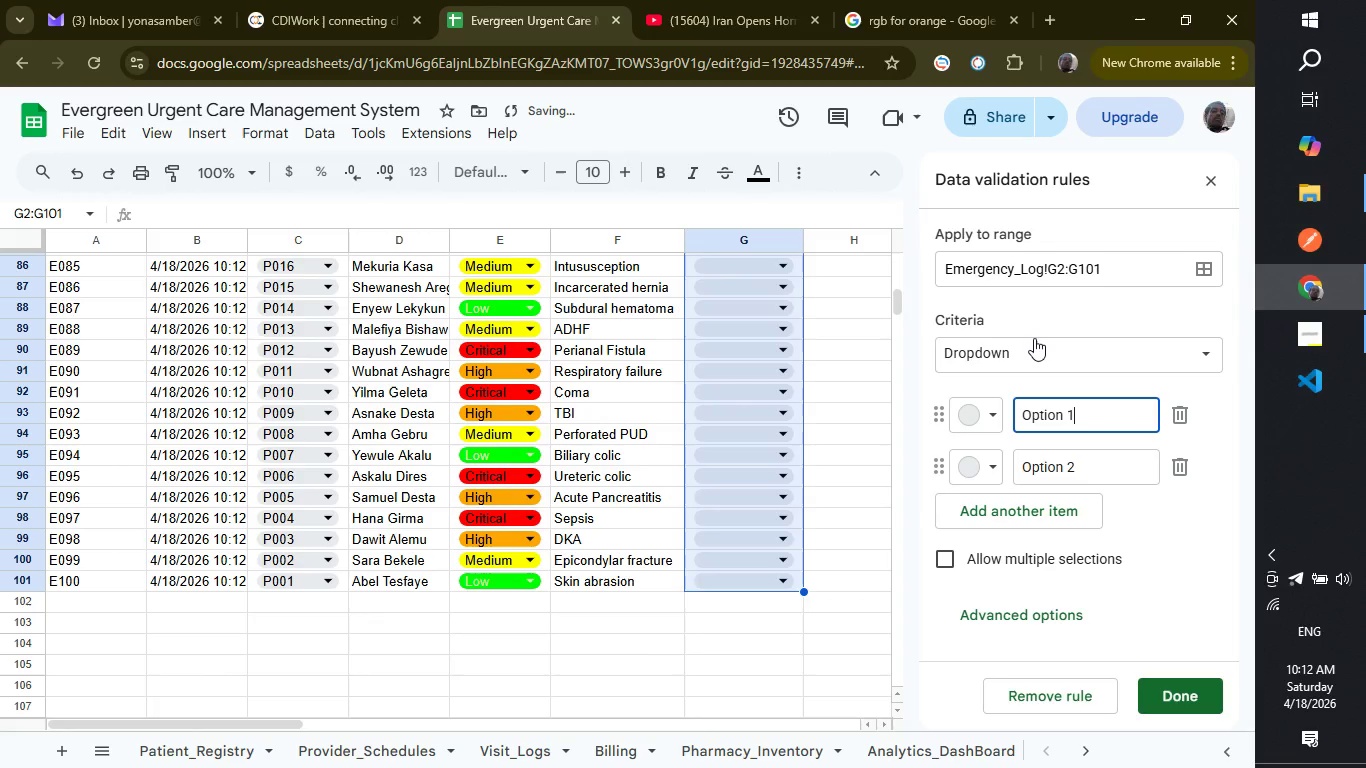 
left_click([1034, 338])
 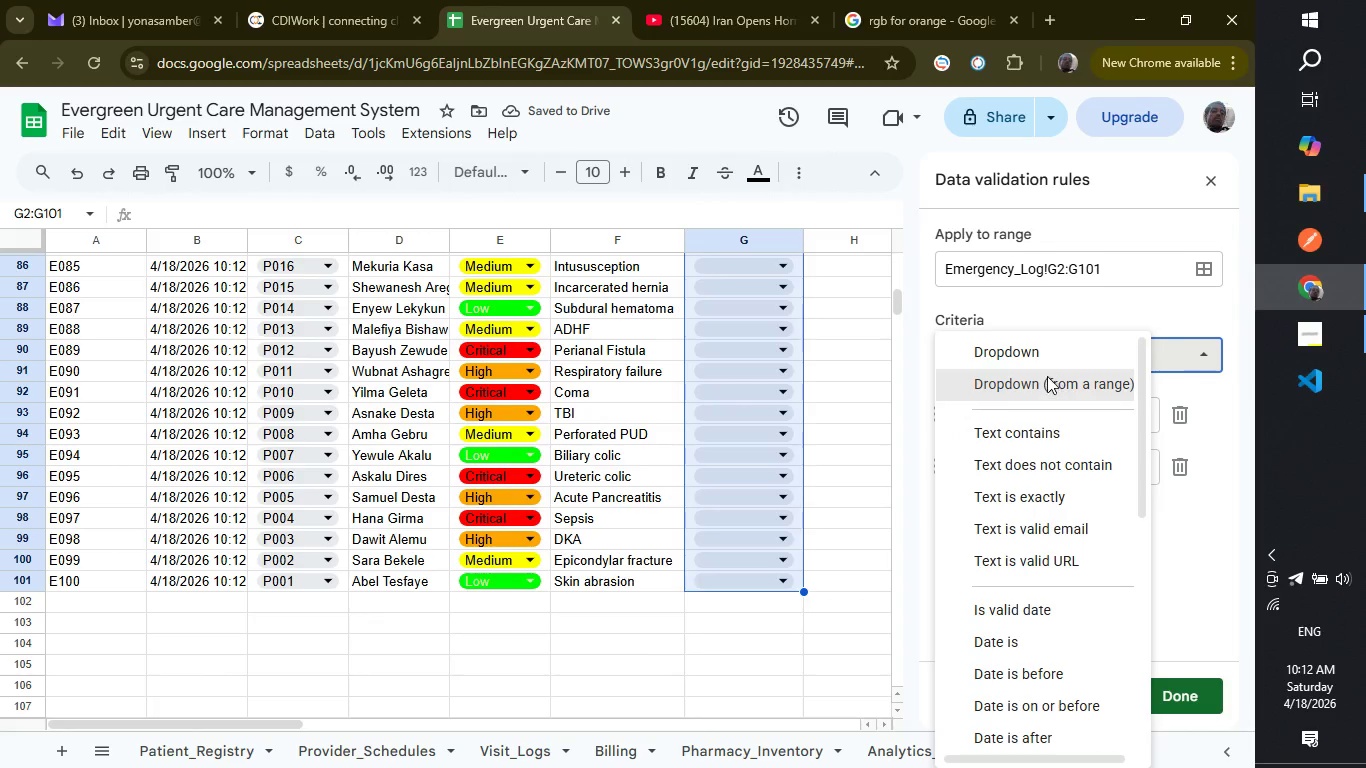 
left_click([1047, 376])
 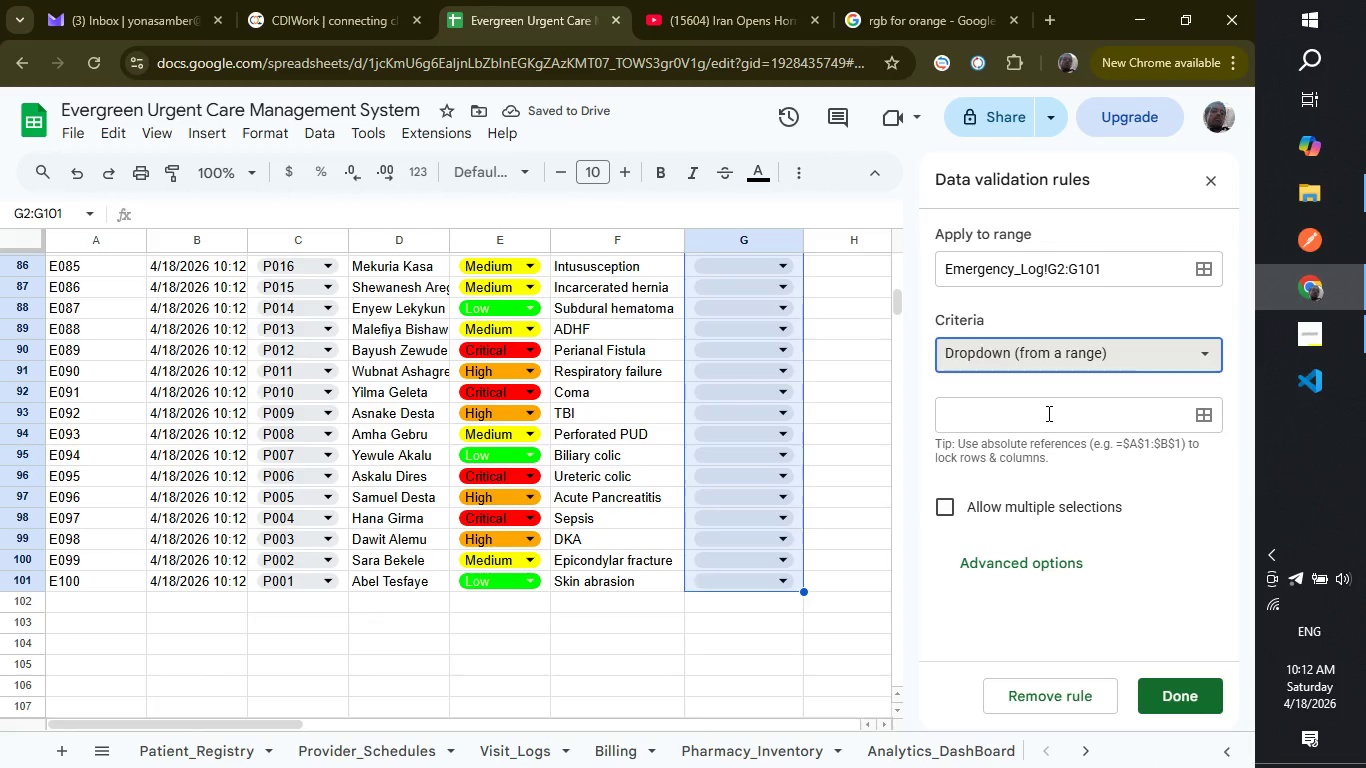 
left_click([1047, 413])
 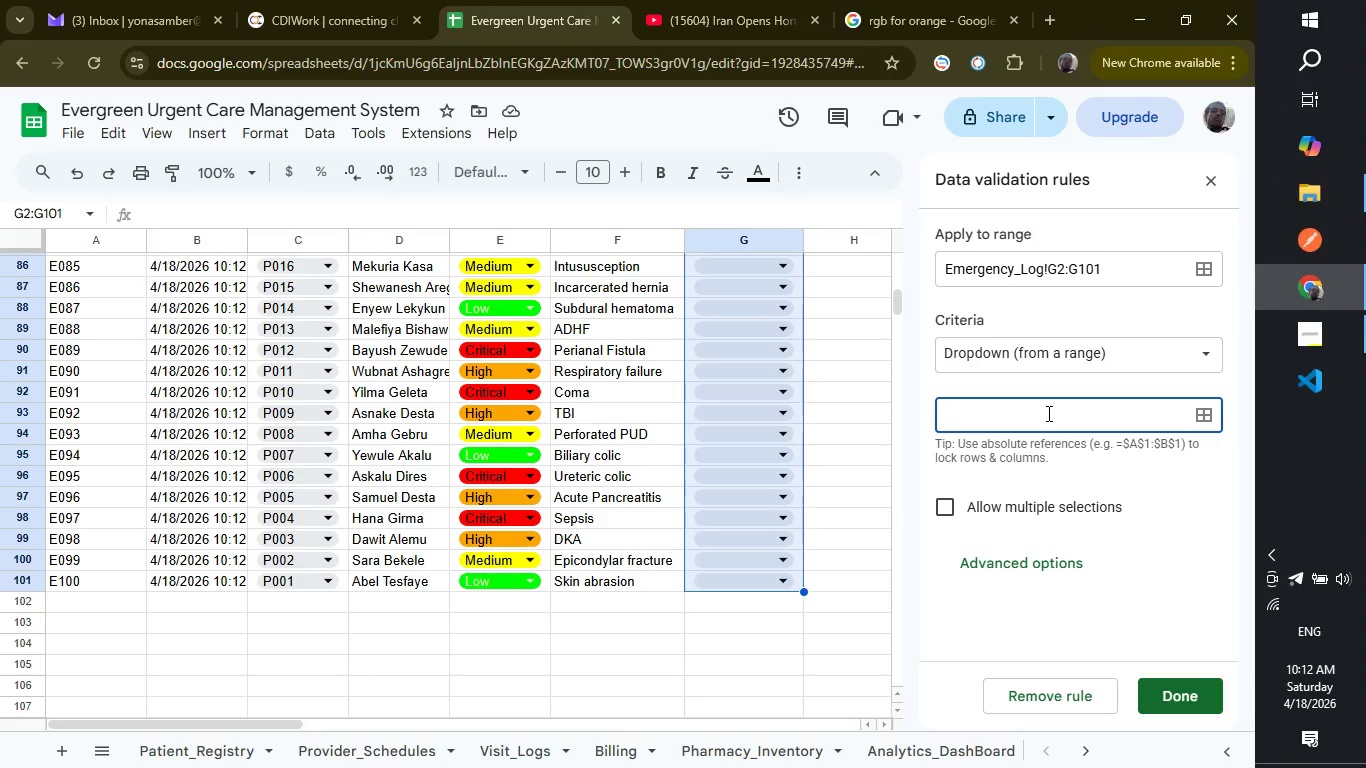 
type(p)
key(Backspace)
type(Provider_ID_List)
 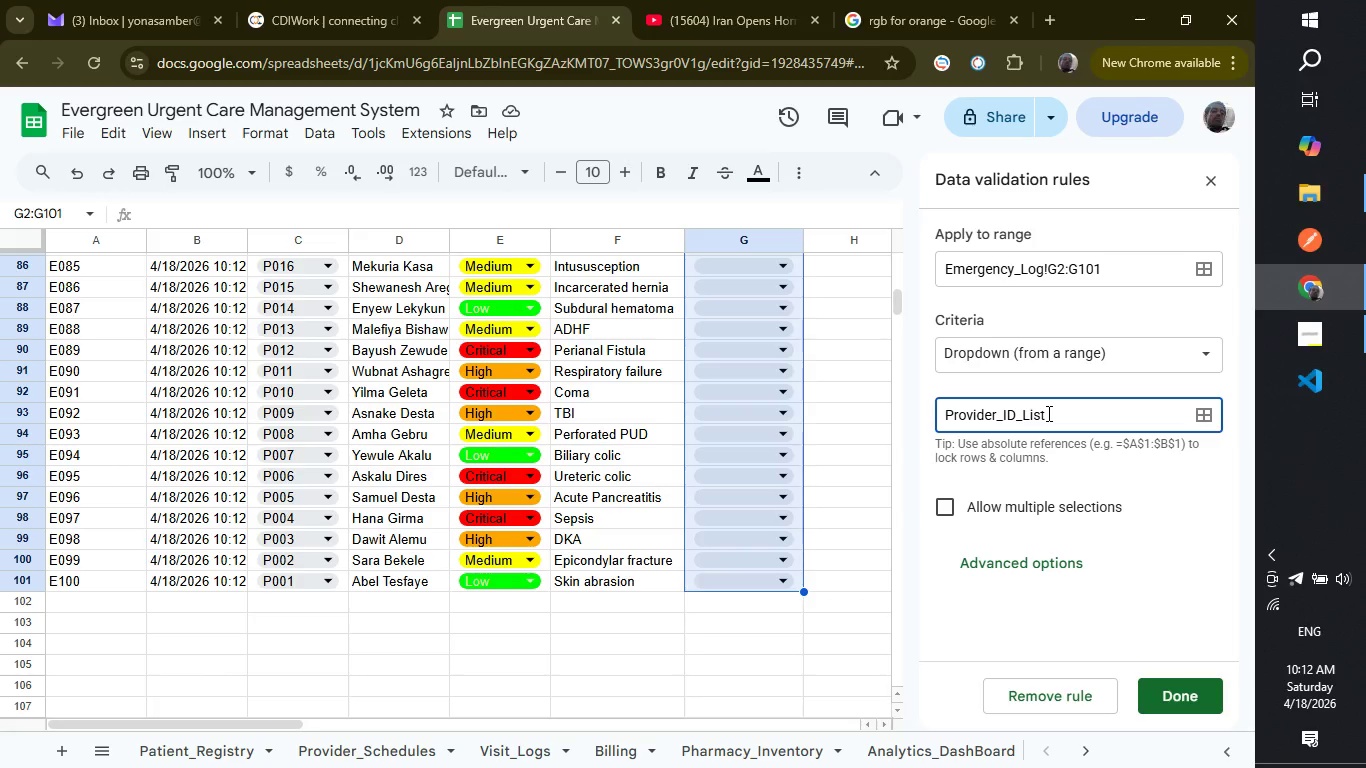 
wait(8.69)
 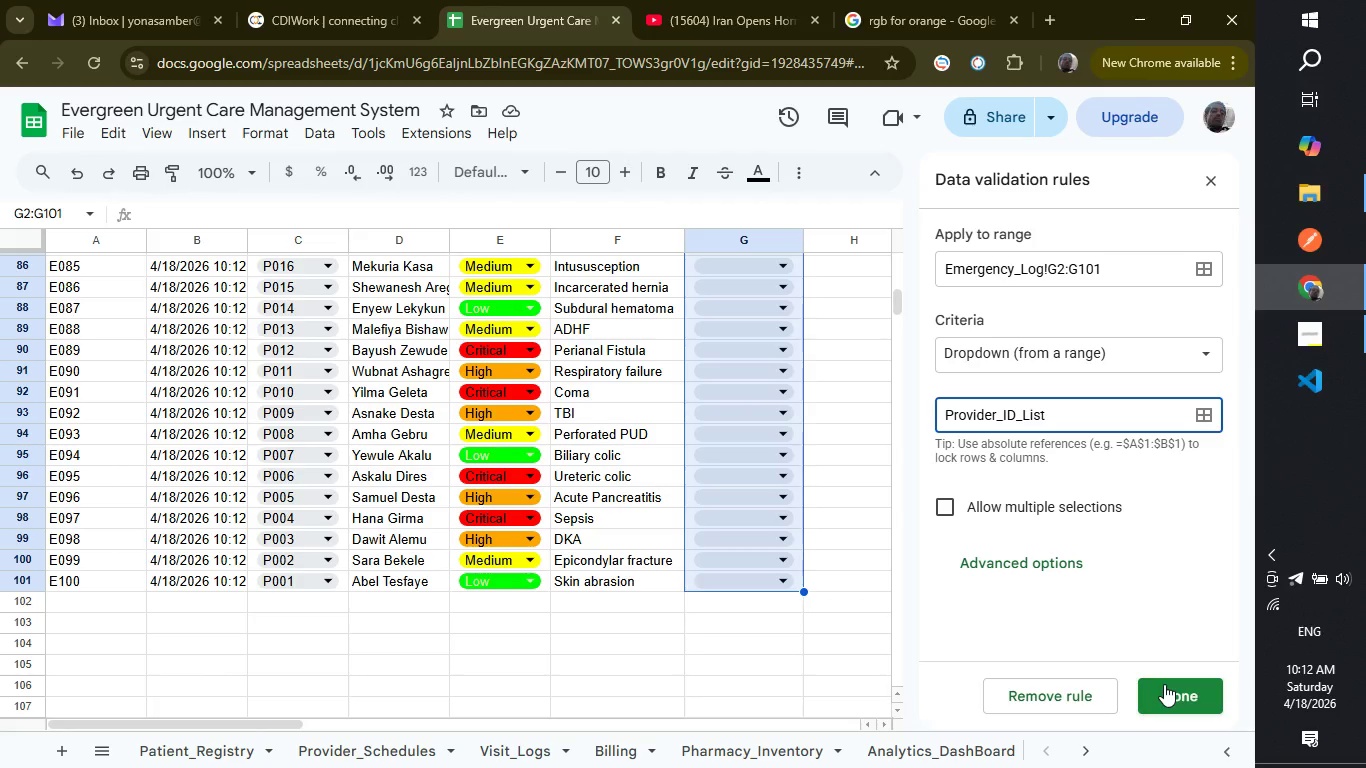 
left_click([1164, 684])
 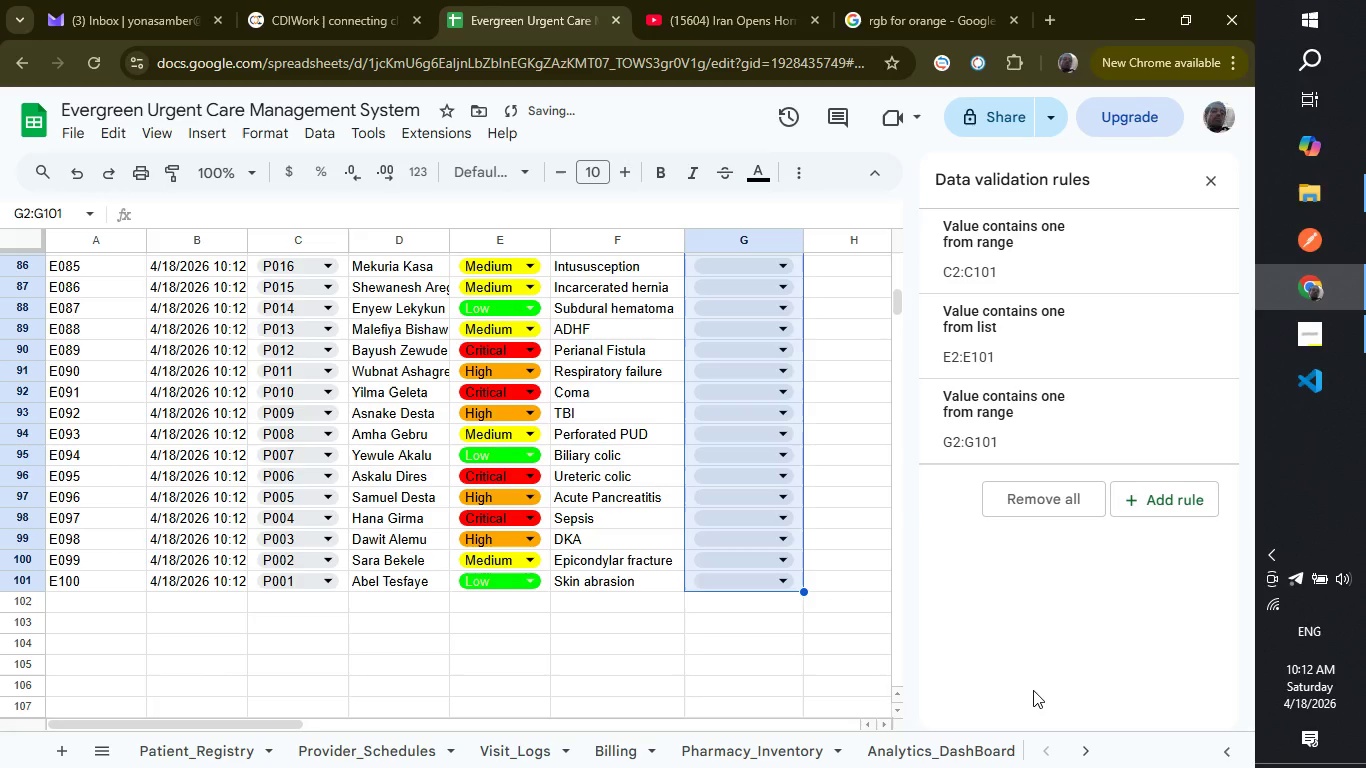 
scroll: coordinate [945, 639], scroll_direction: up, amount: 9.0
 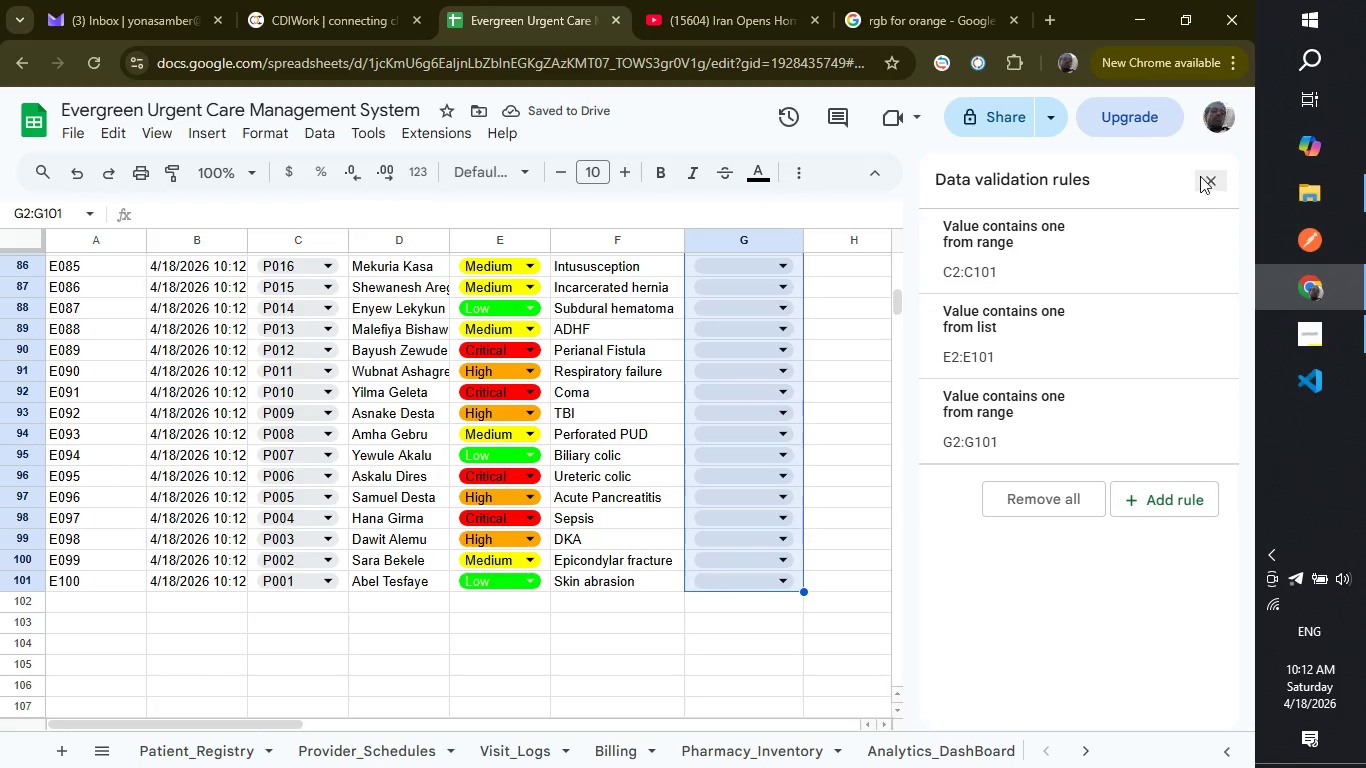 
left_click([1200, 174])
 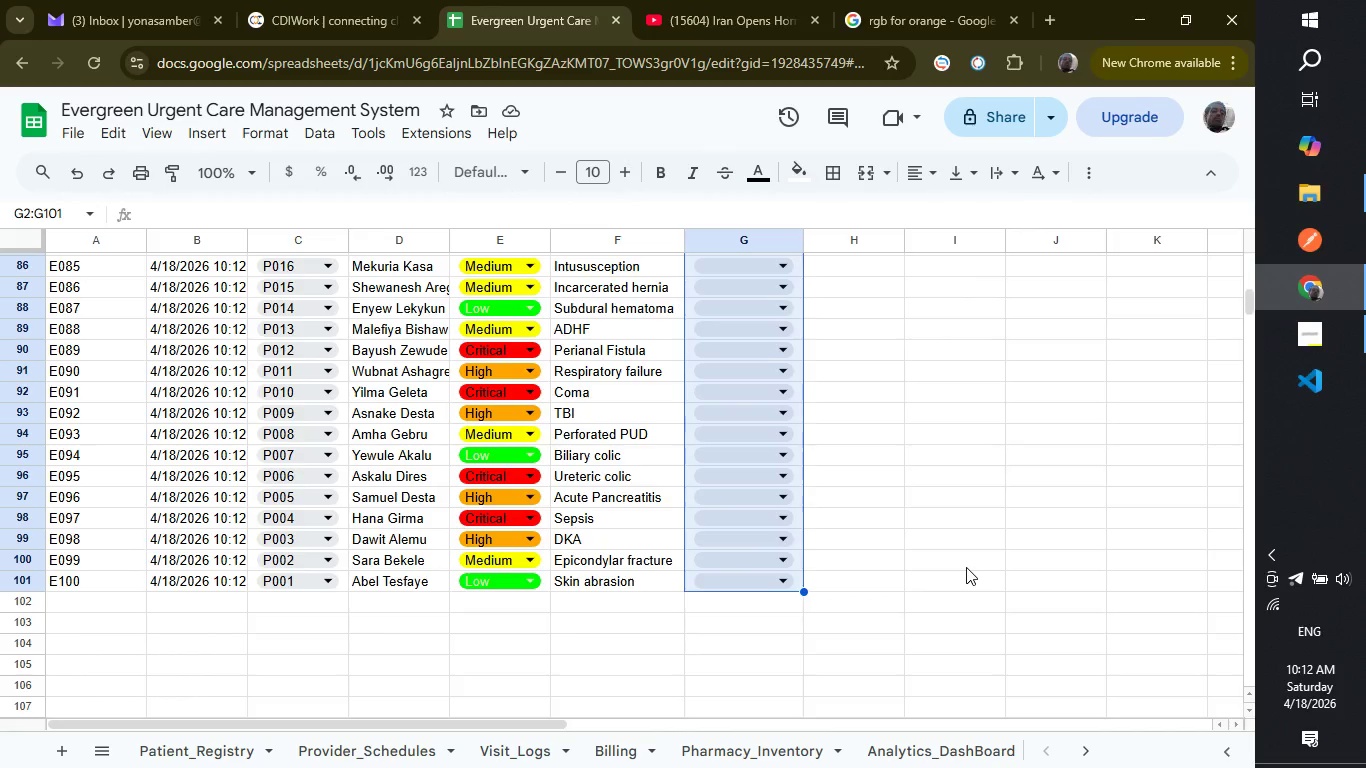 
scroll: coordinate [966, 567], scroll_direction: up, amount: 6.0
 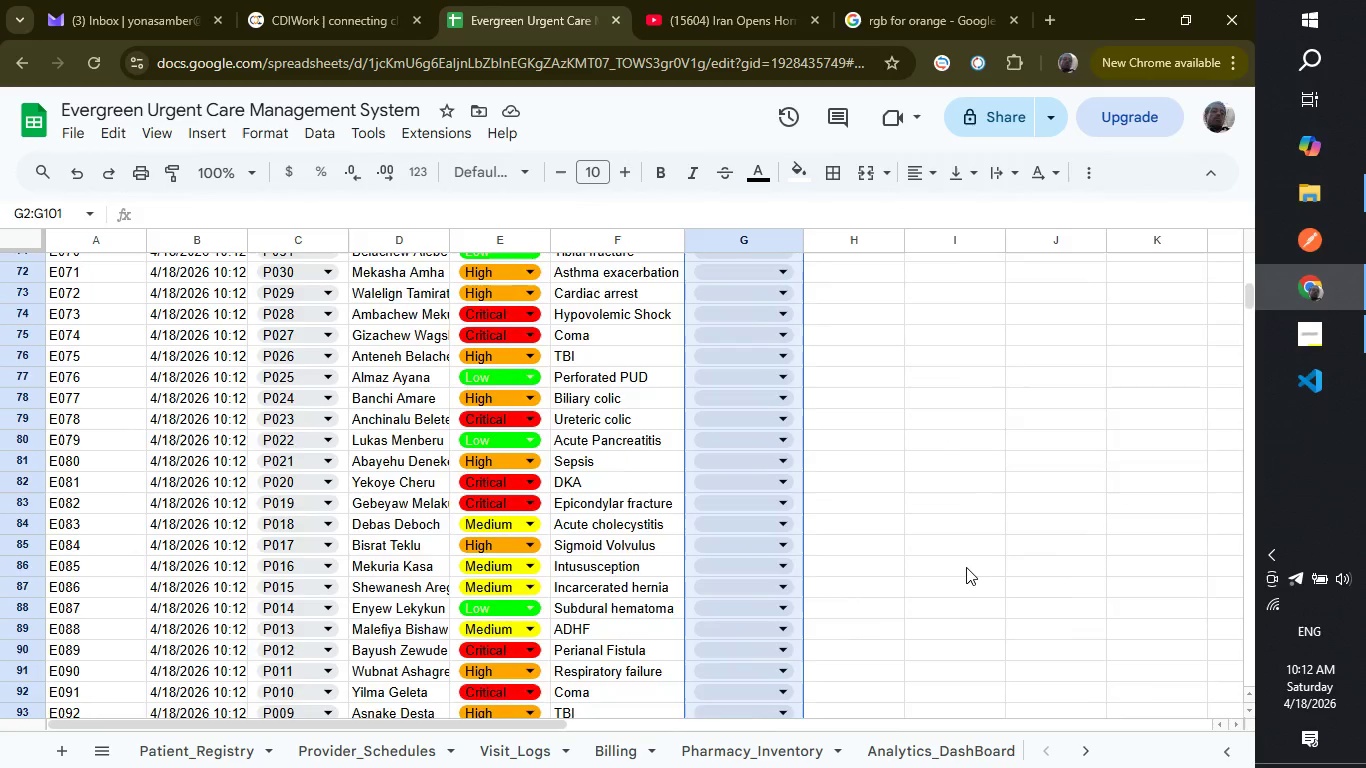 
scroll: coordinate [966, 567], scroll_direction: down, amount: 8.0
 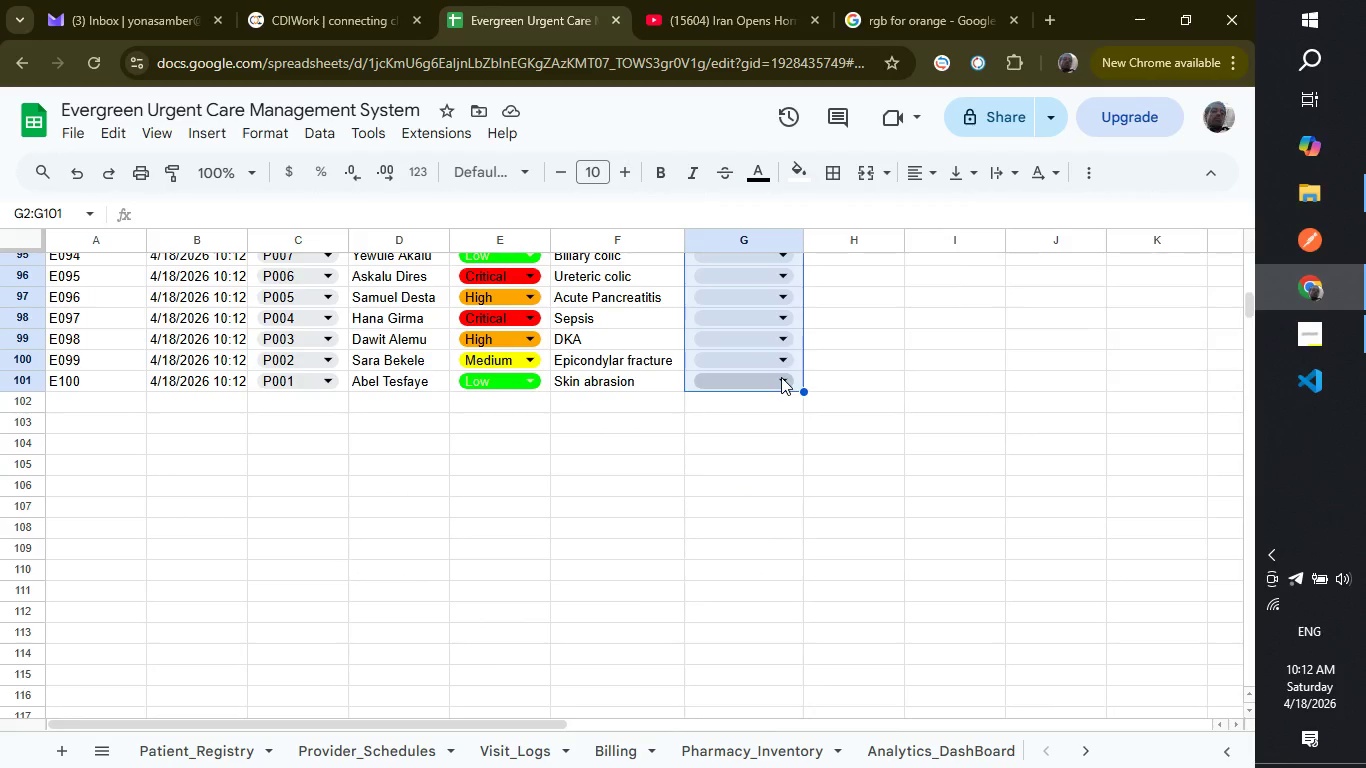 
left_click([781, 377])
 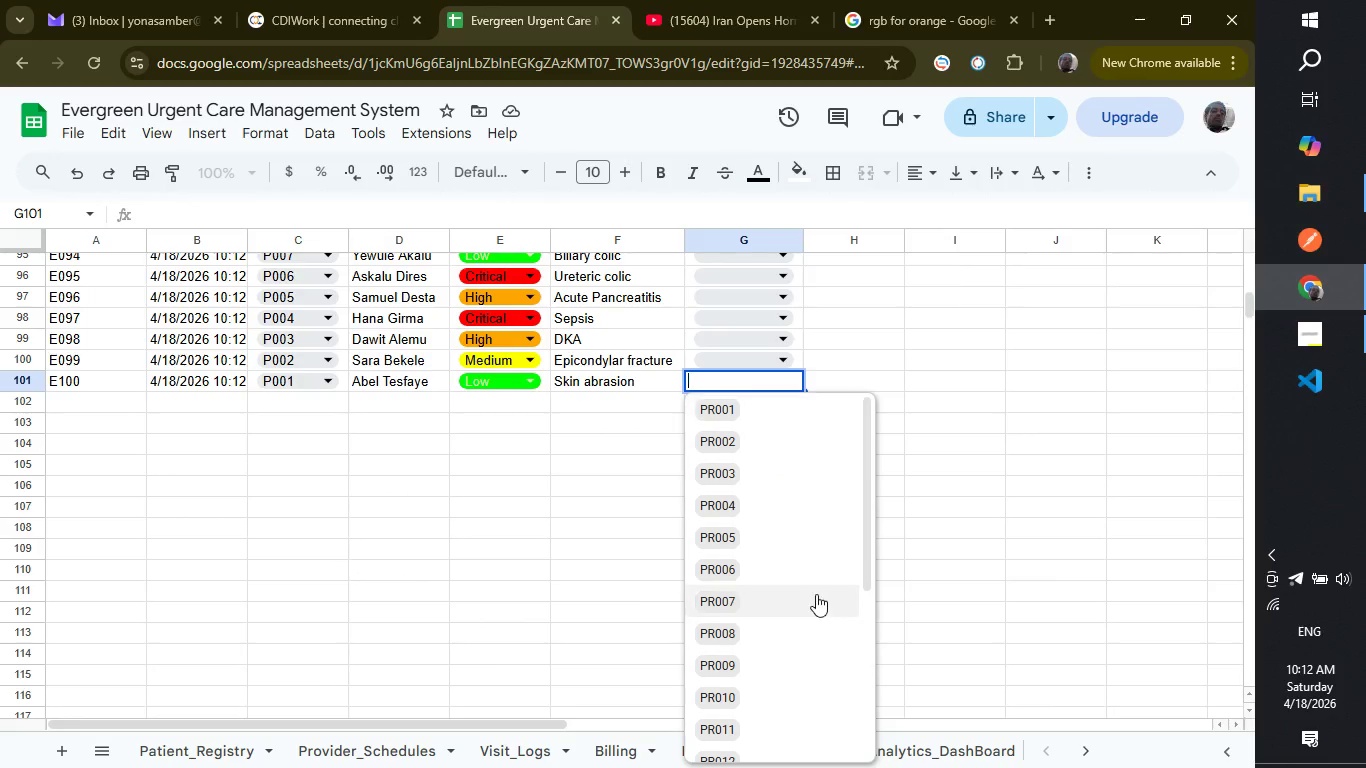 
scroll: coordinate [805, 599], scroll_direction: down, amount: 6.0
 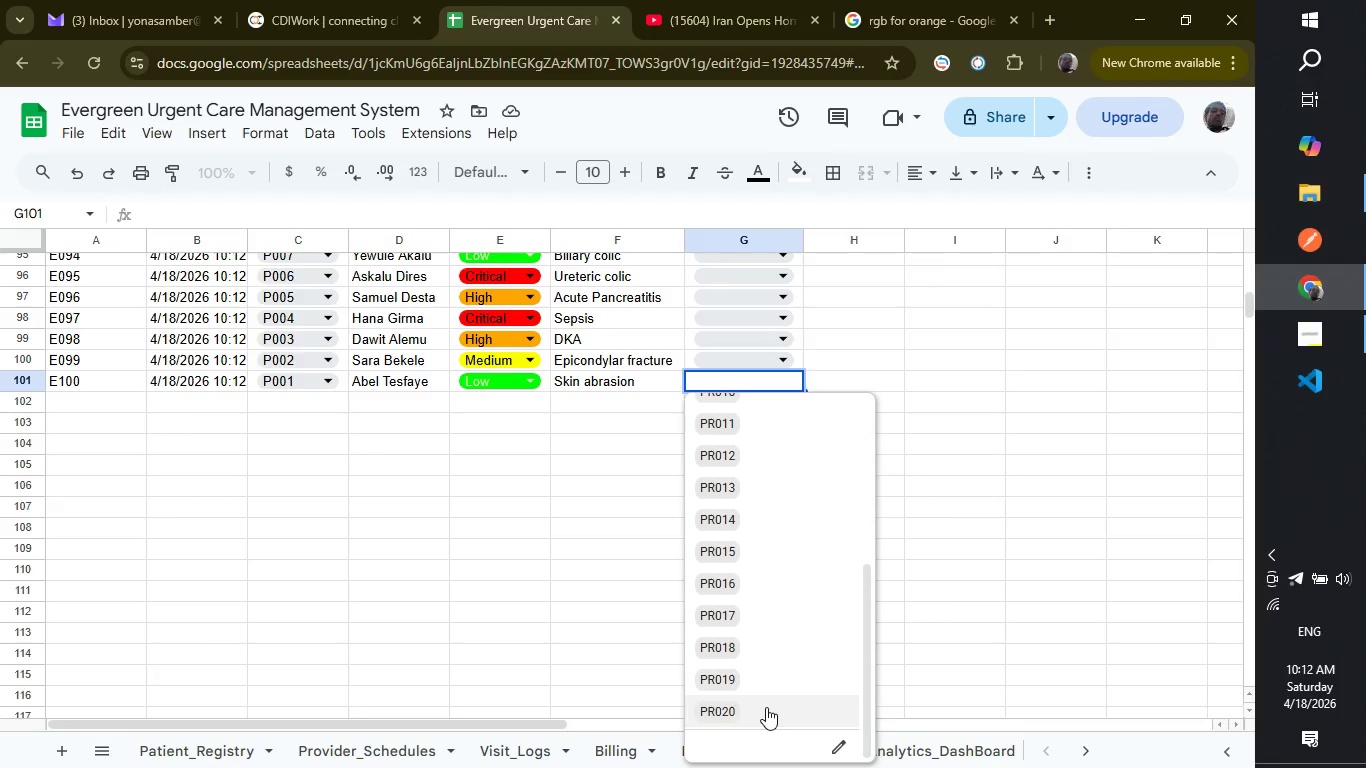 
left_click([766, 707])
 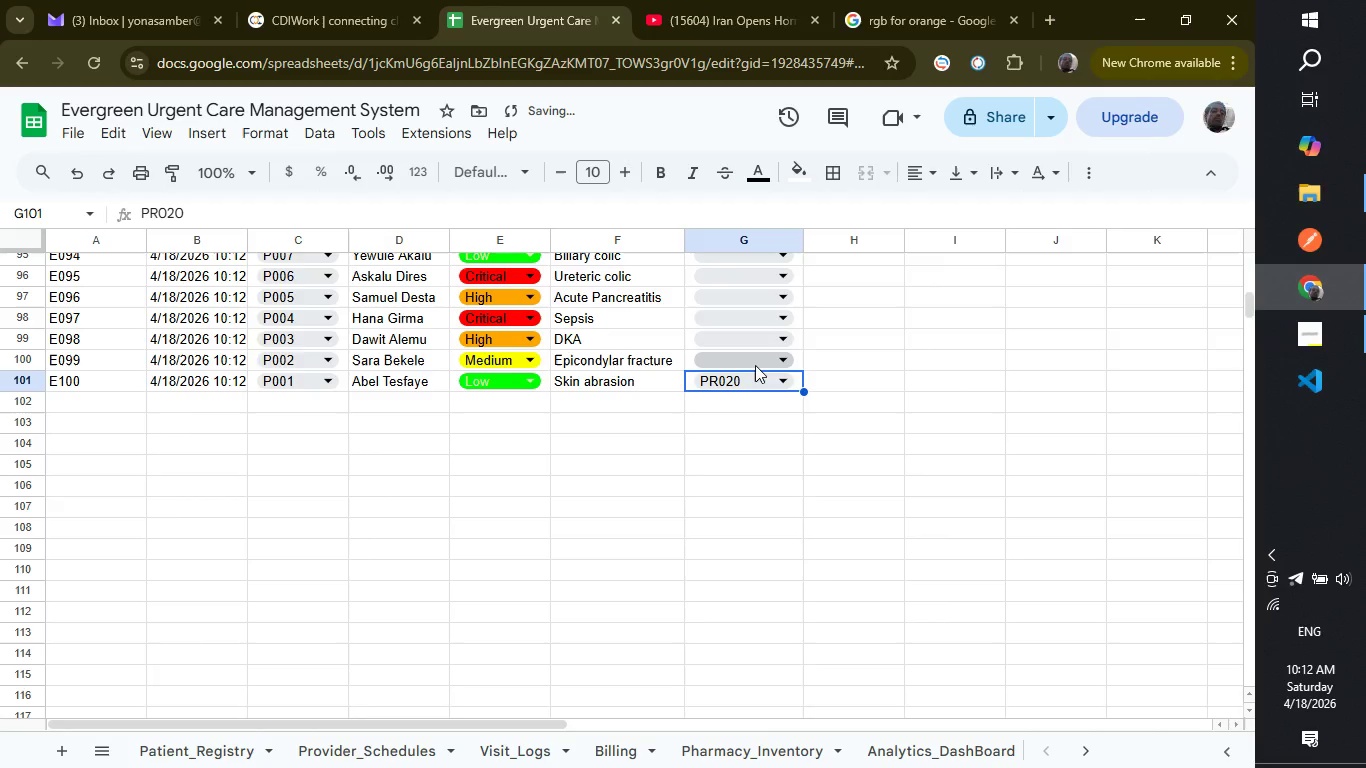 
left_click([755, 365])
 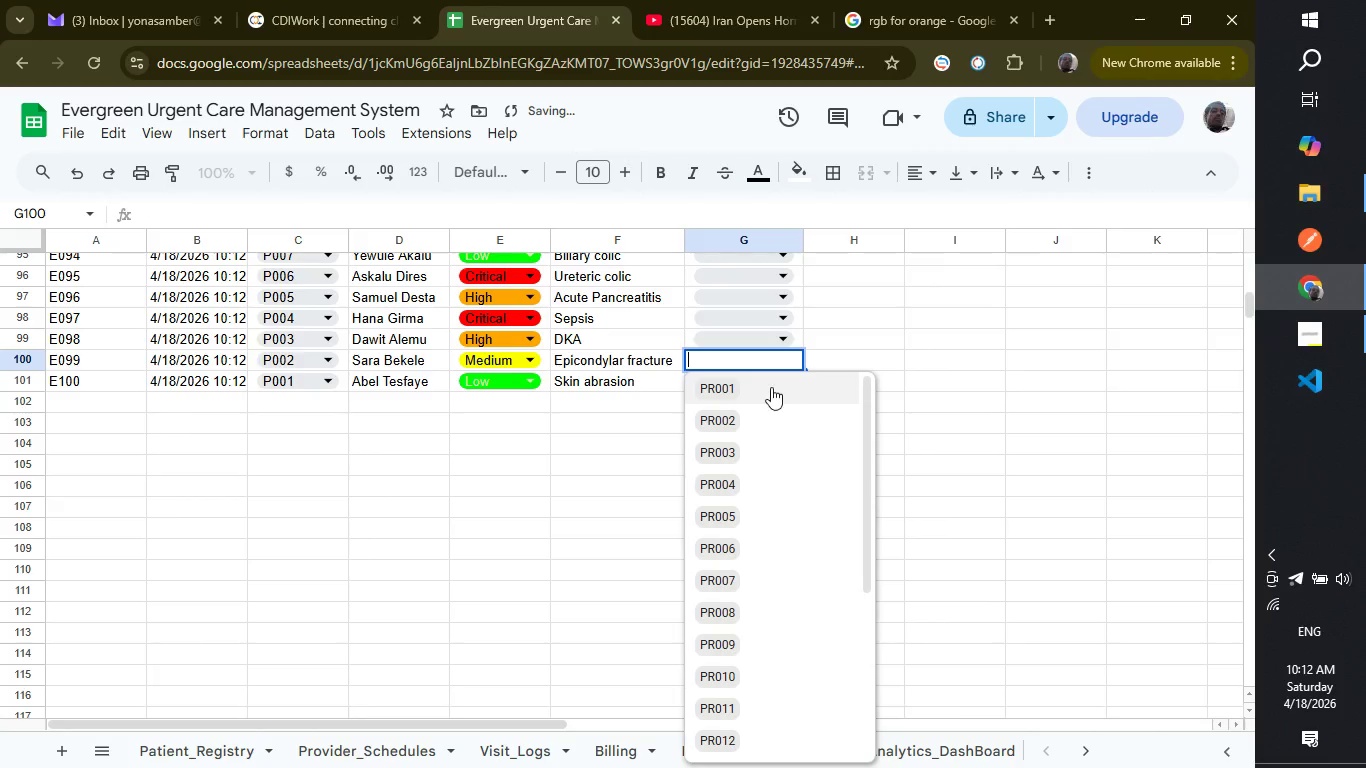 
left_click([771, 387])
 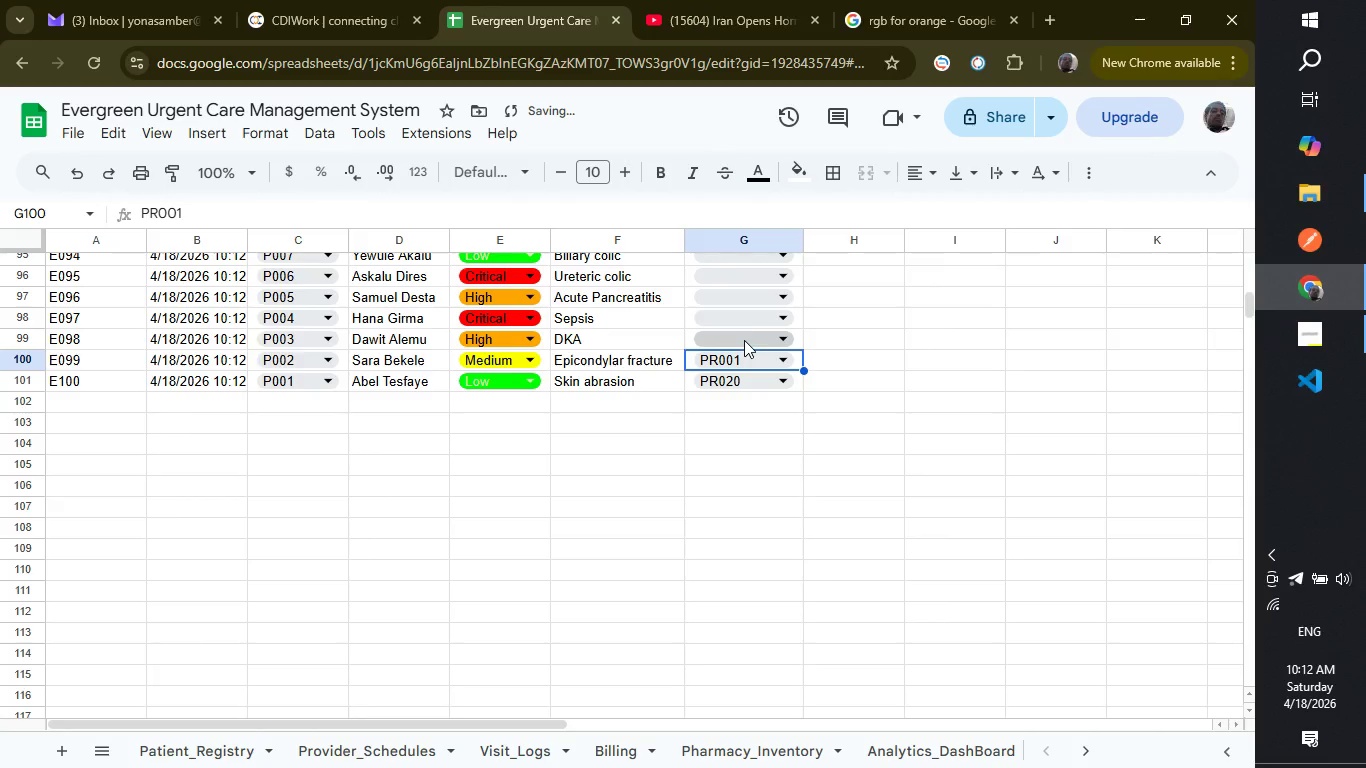 
left_click([744, 340])
 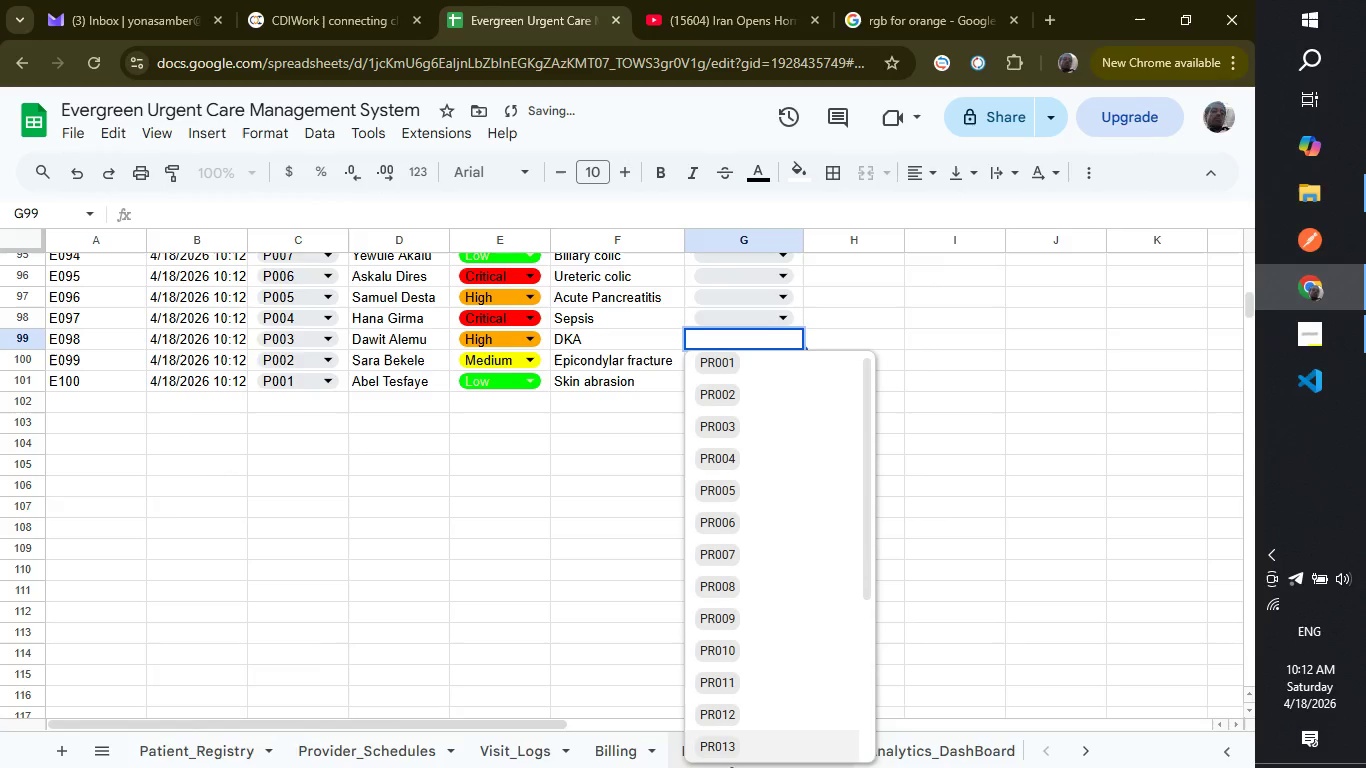 
scroll: coordinate [765, 621], scroll_direction: down, amount: 11.0
 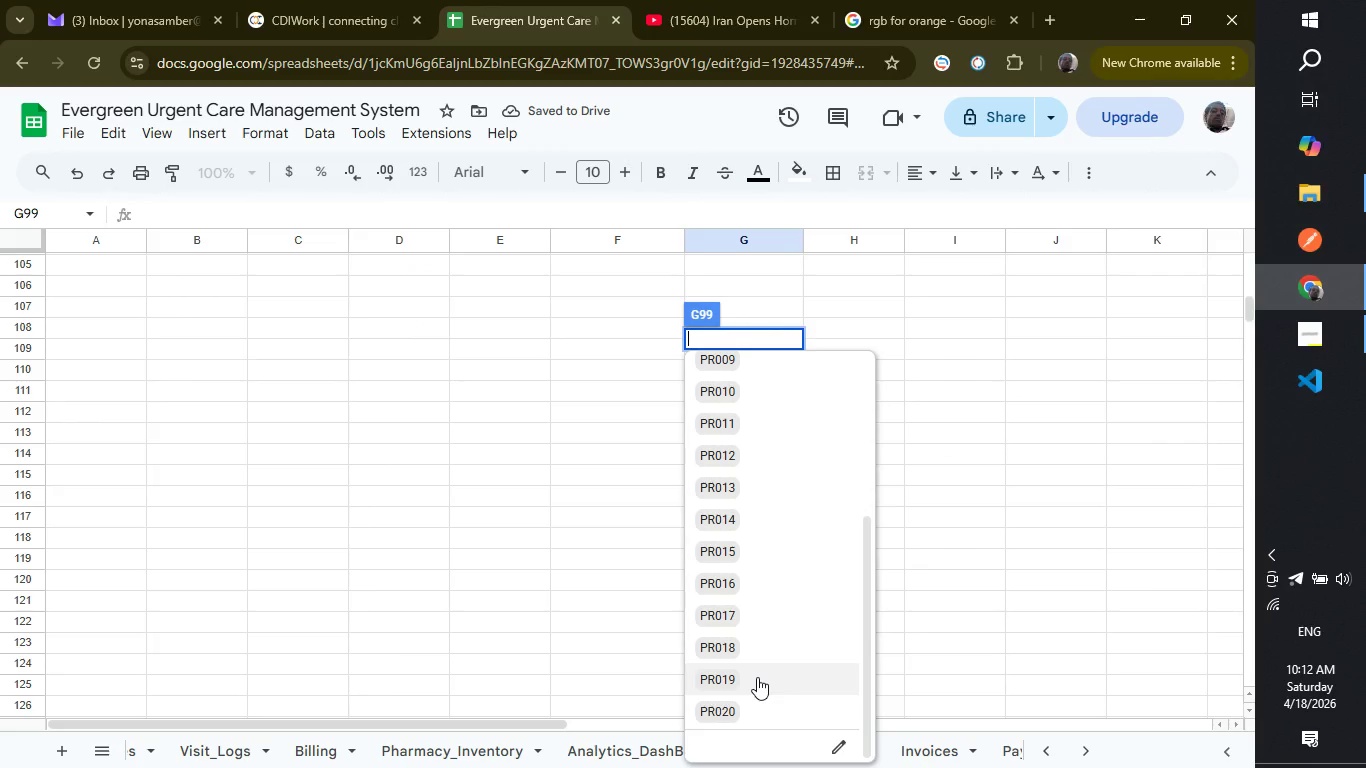 
left_click([757, 677])
 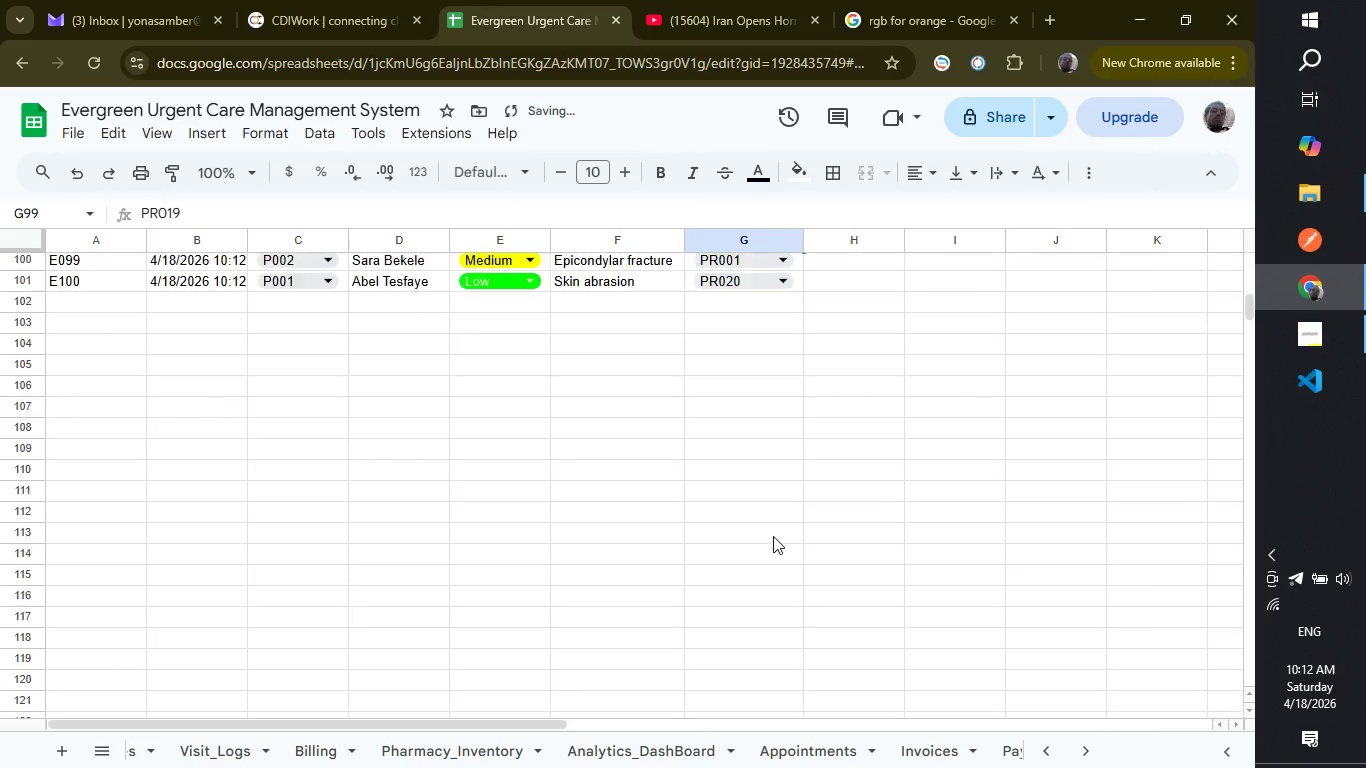 
scroll: coordinate [773, 536], scroll_direction: up, amount: 4.0
 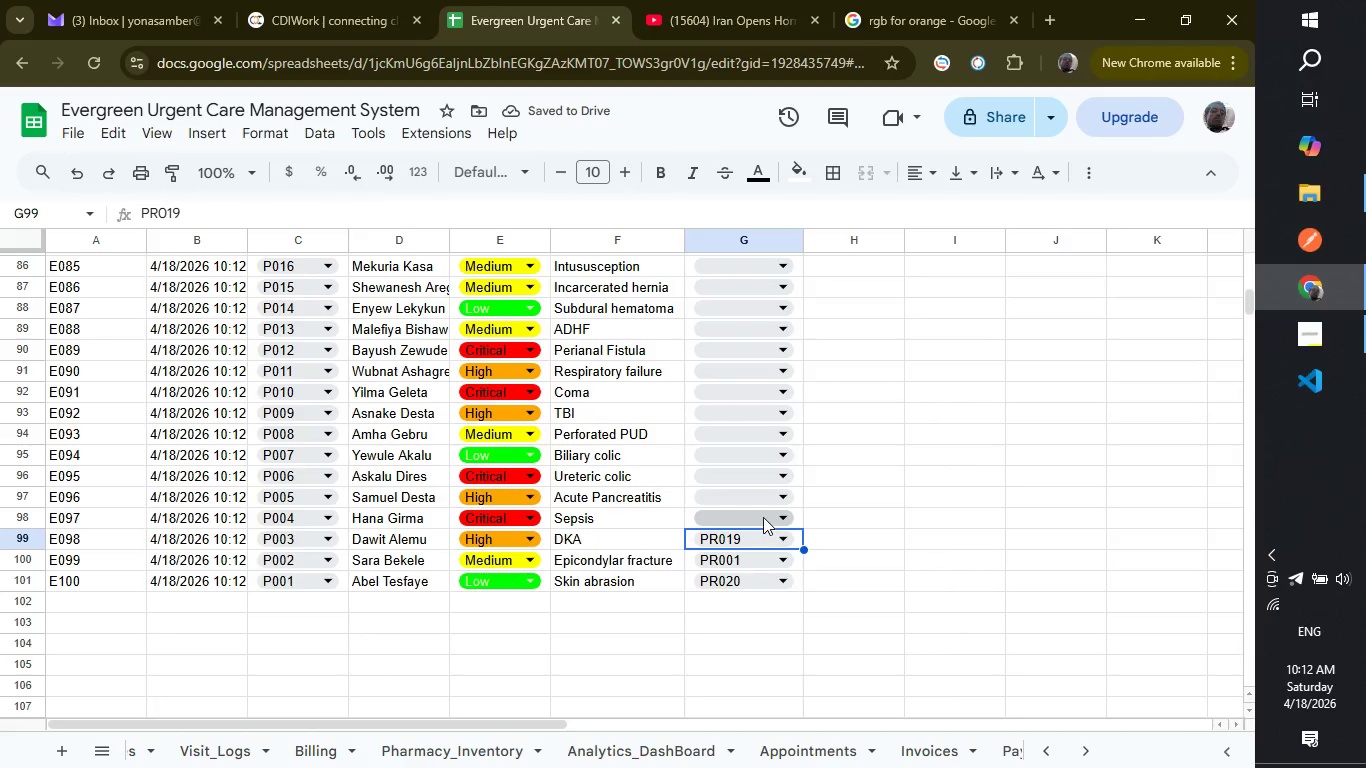 
left_click([763, 517])
 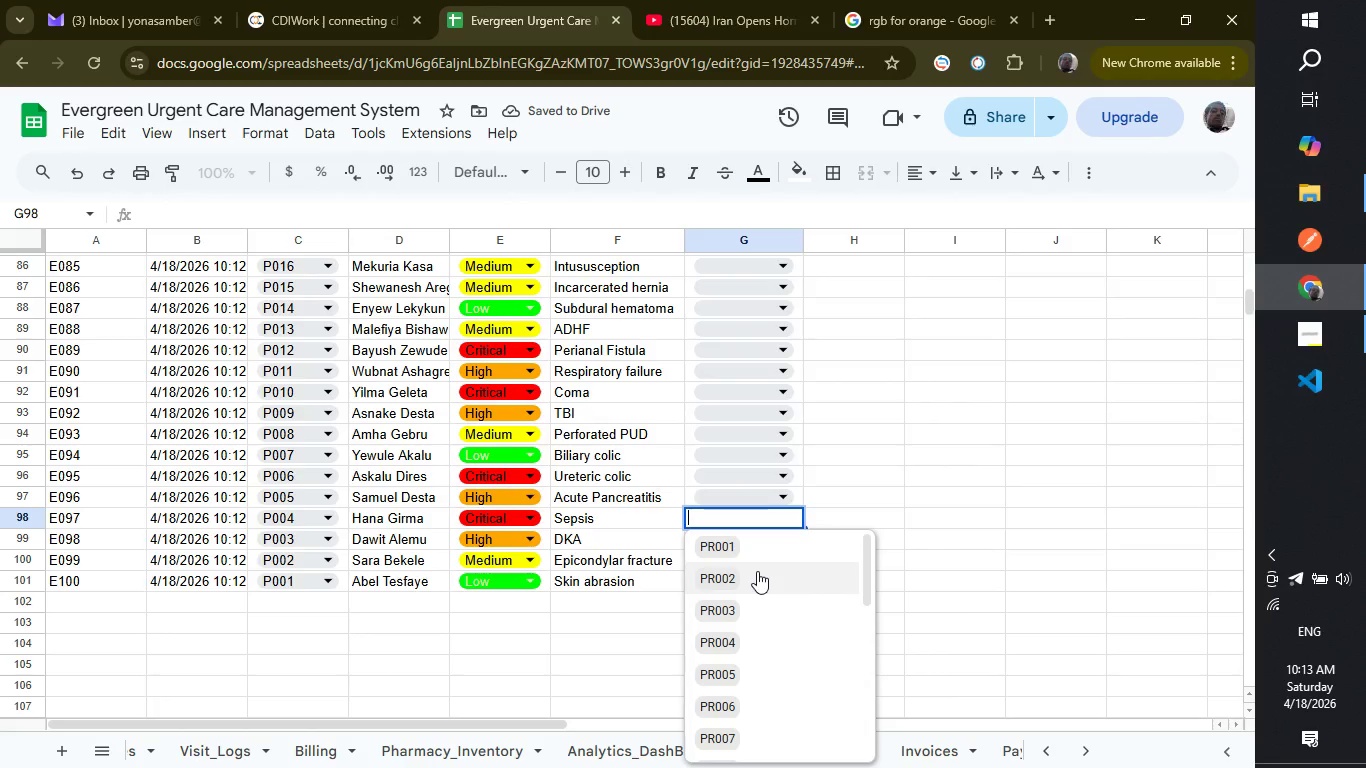 
left_click([757, 571])
 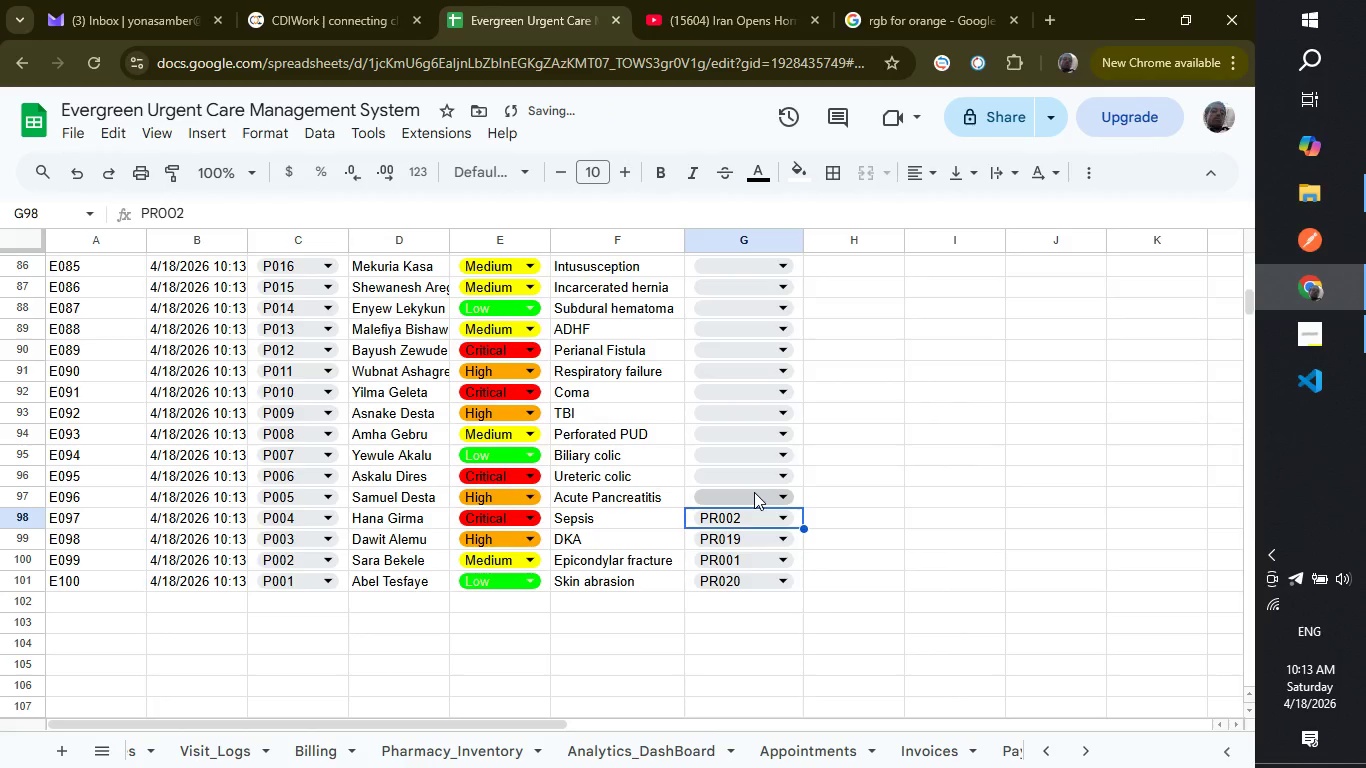 
left_click([754, 492])
 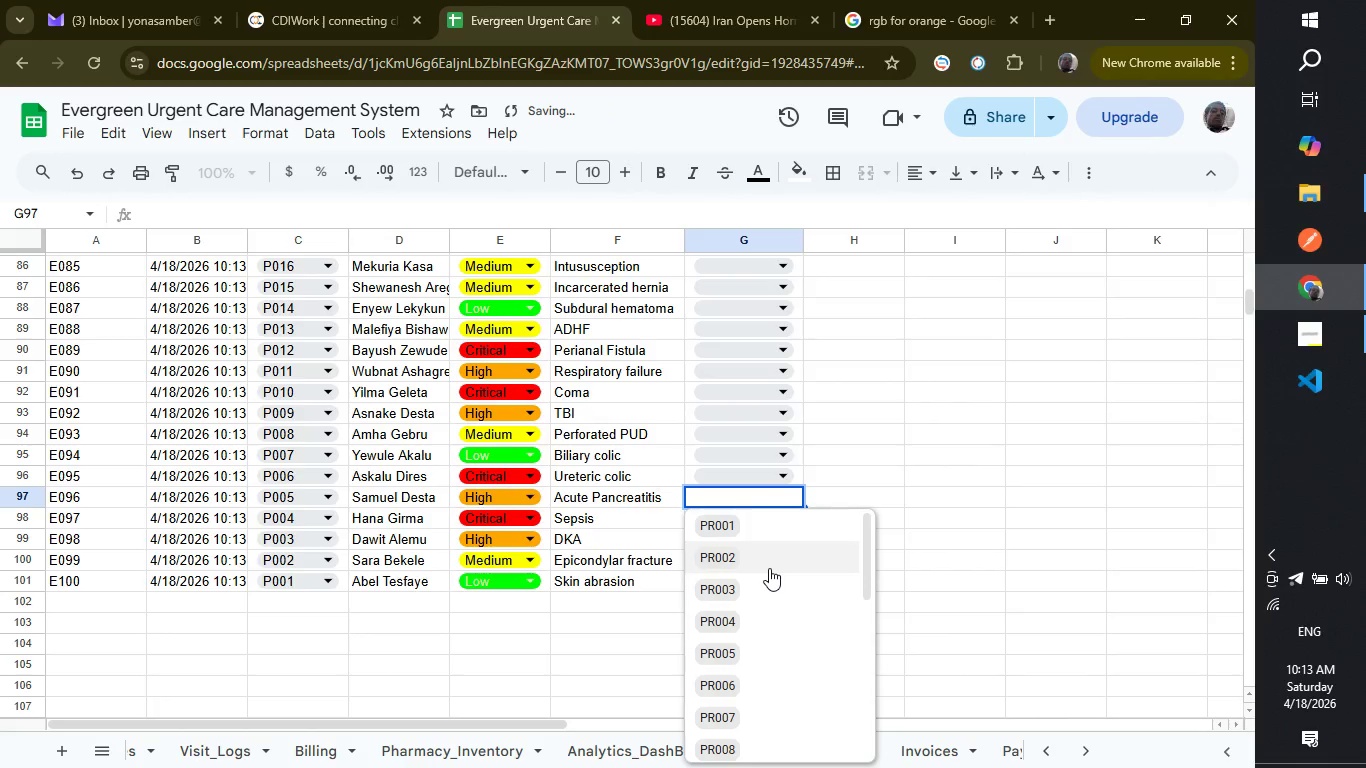 
scroll: coordinate [769, 568], scroll_direction: down, amount: 5.0
 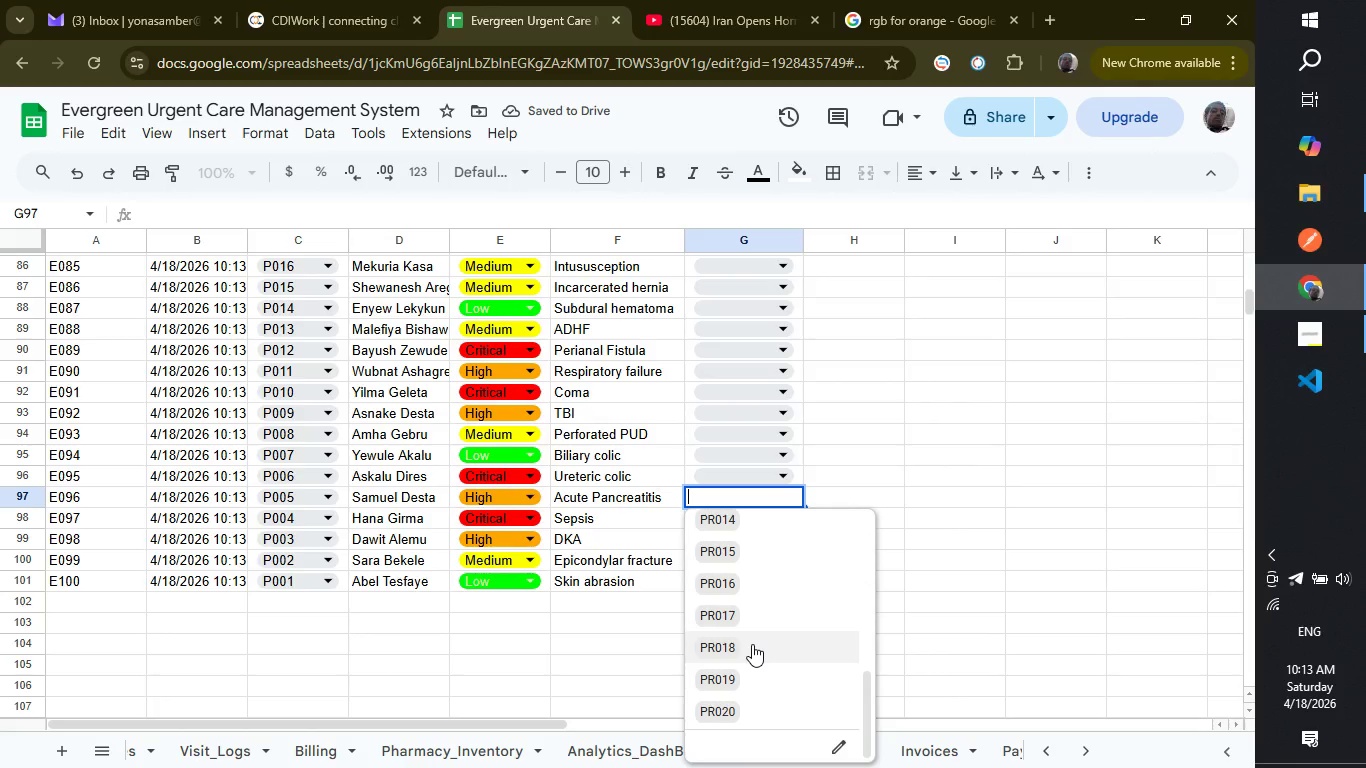 
left_click([752, 644])
 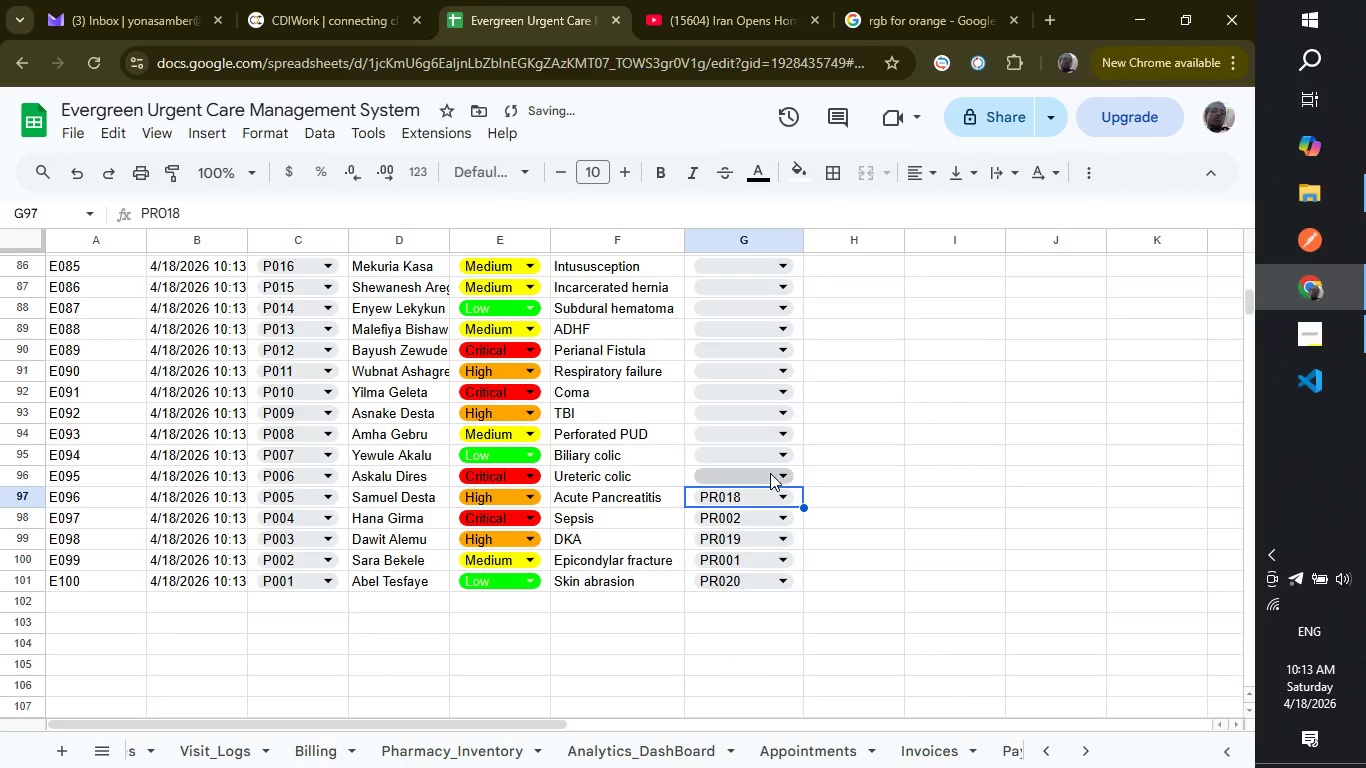 
left_click([770, 473])
 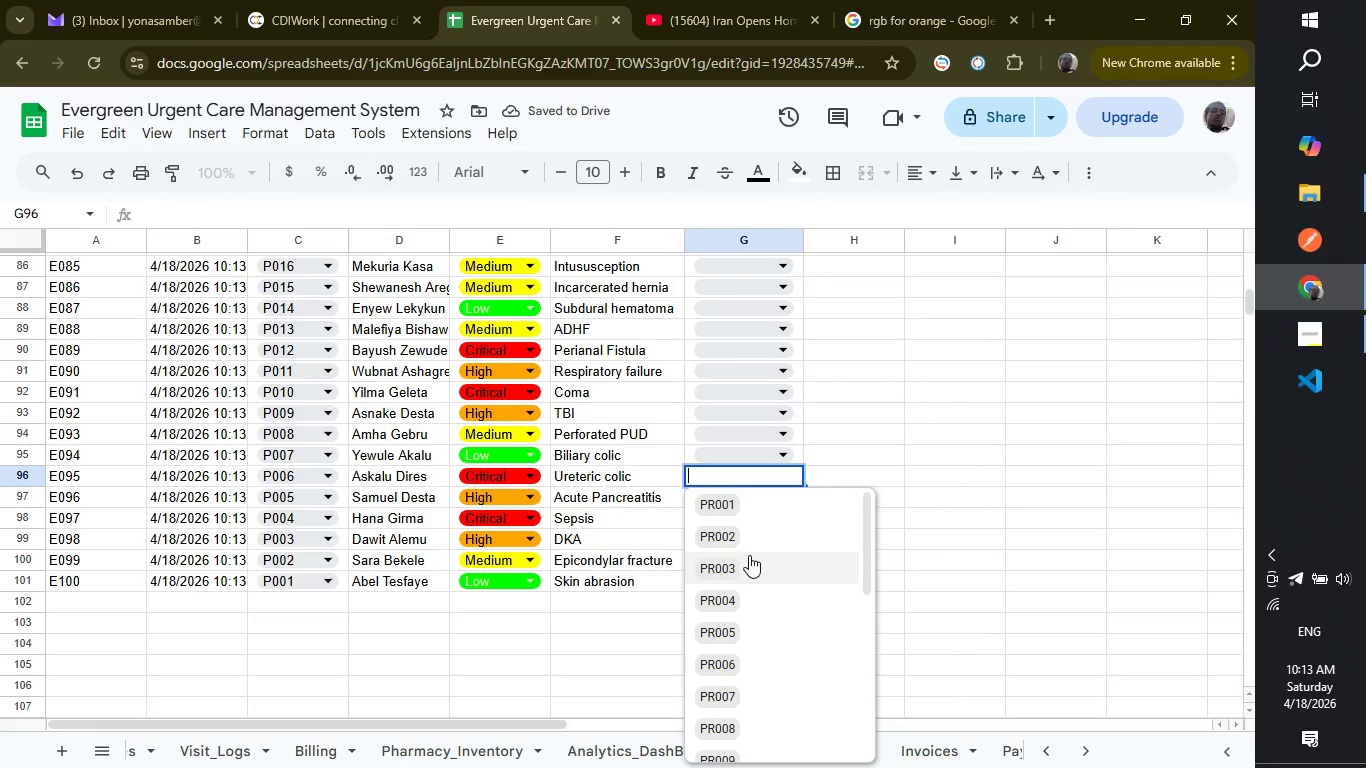 
left_click([749, 555])
 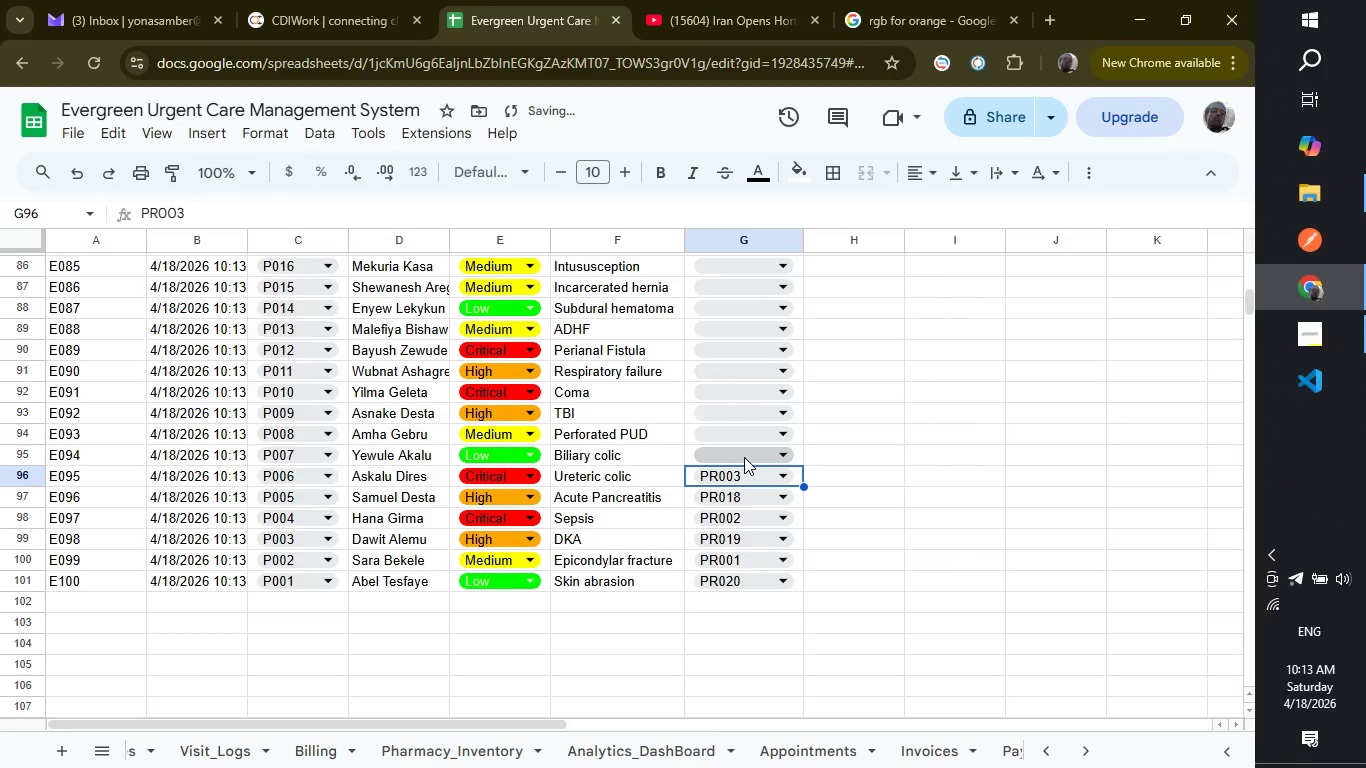 
left_click([744, 457])
 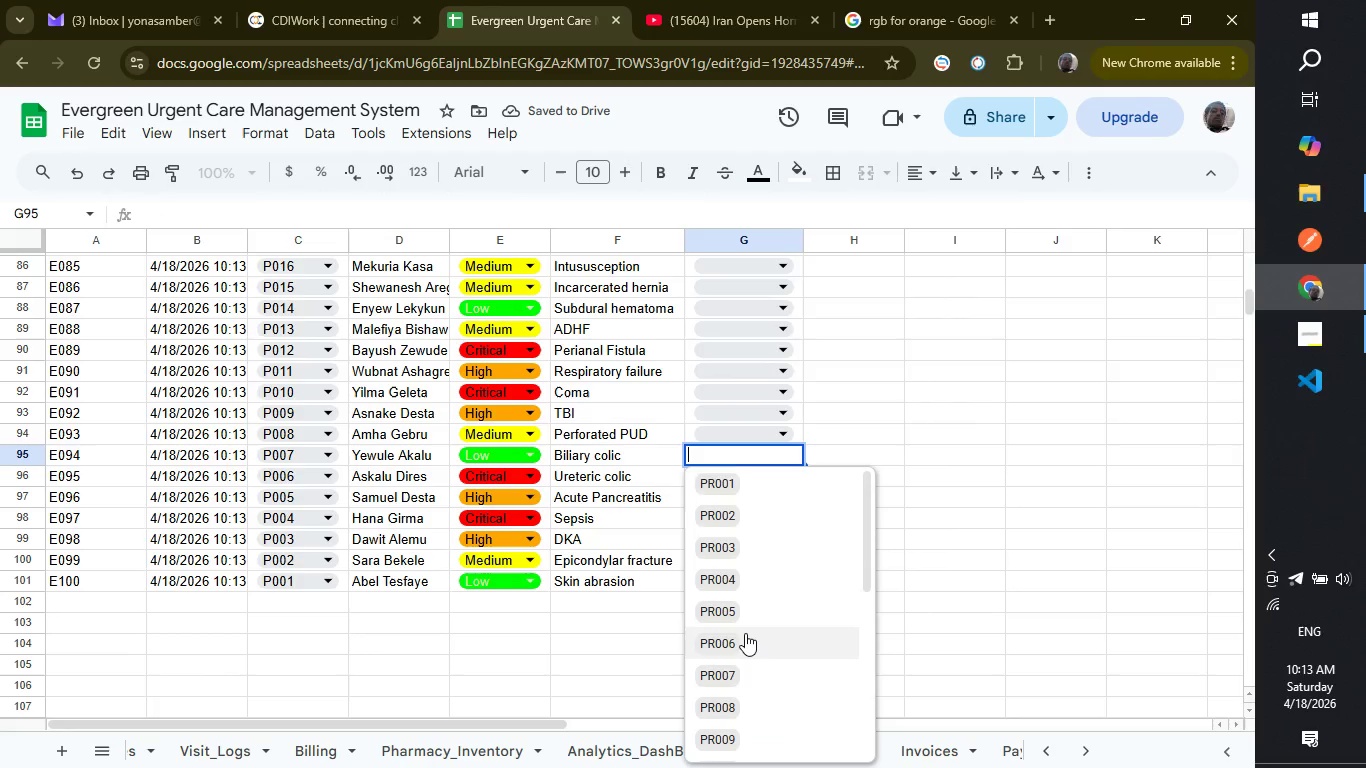 
scroll: coordinate [745, 649], scroll_direction: down, amount: 6.0
 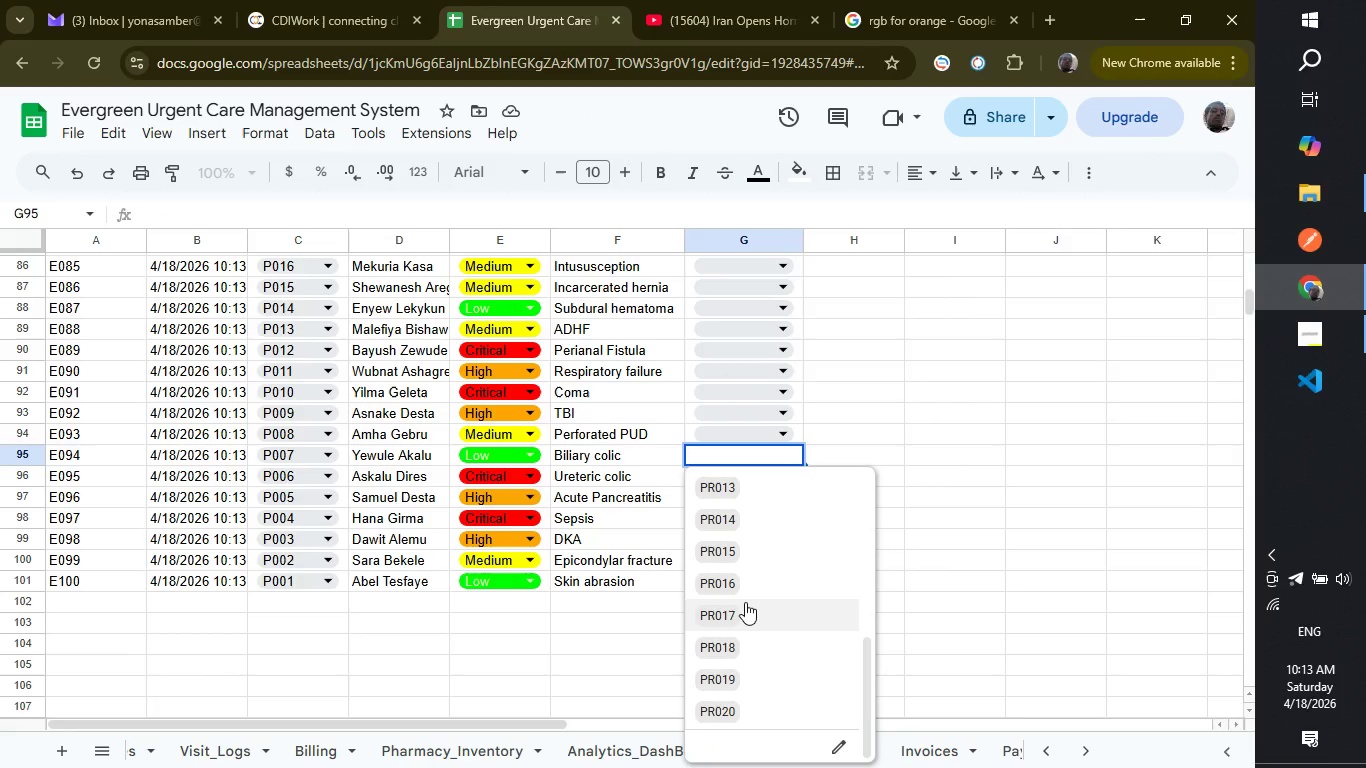 
left_click([745, 602])
 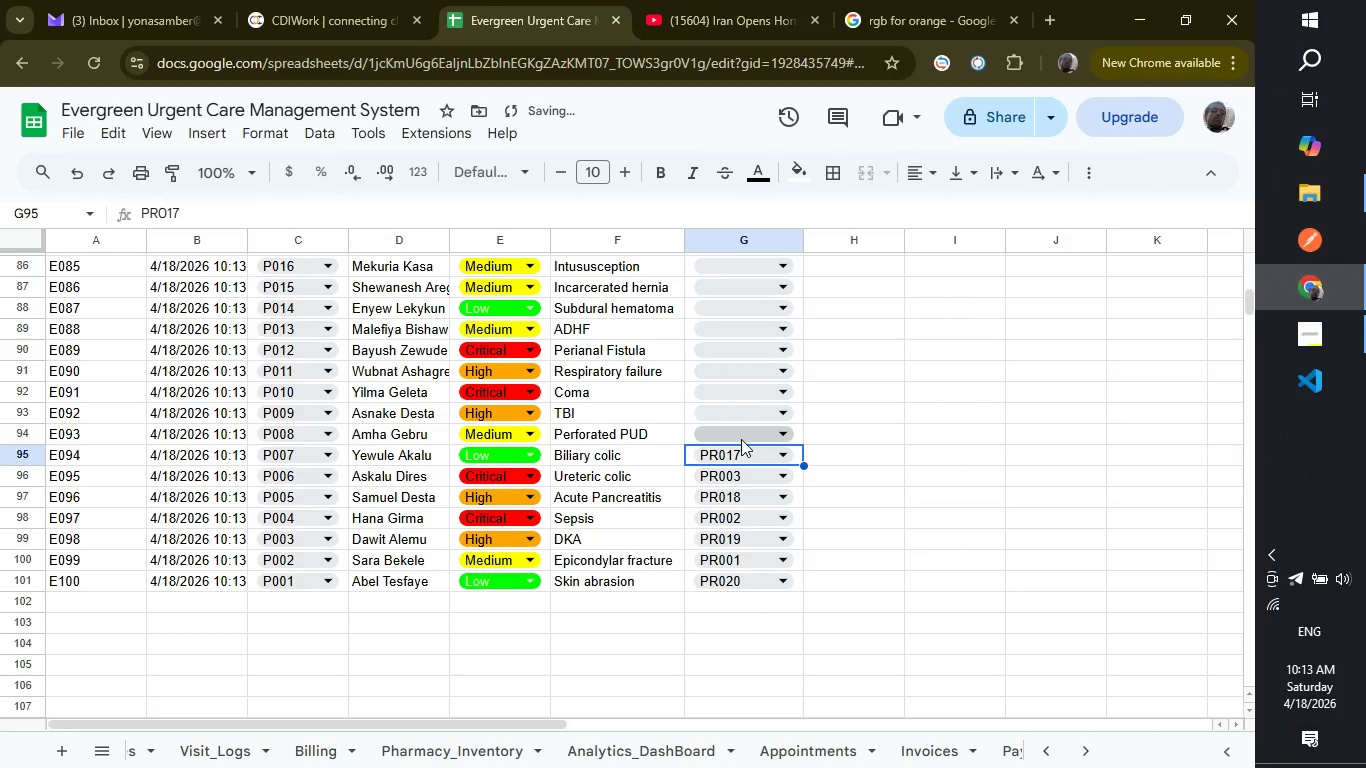 
left_click([741, 439])
 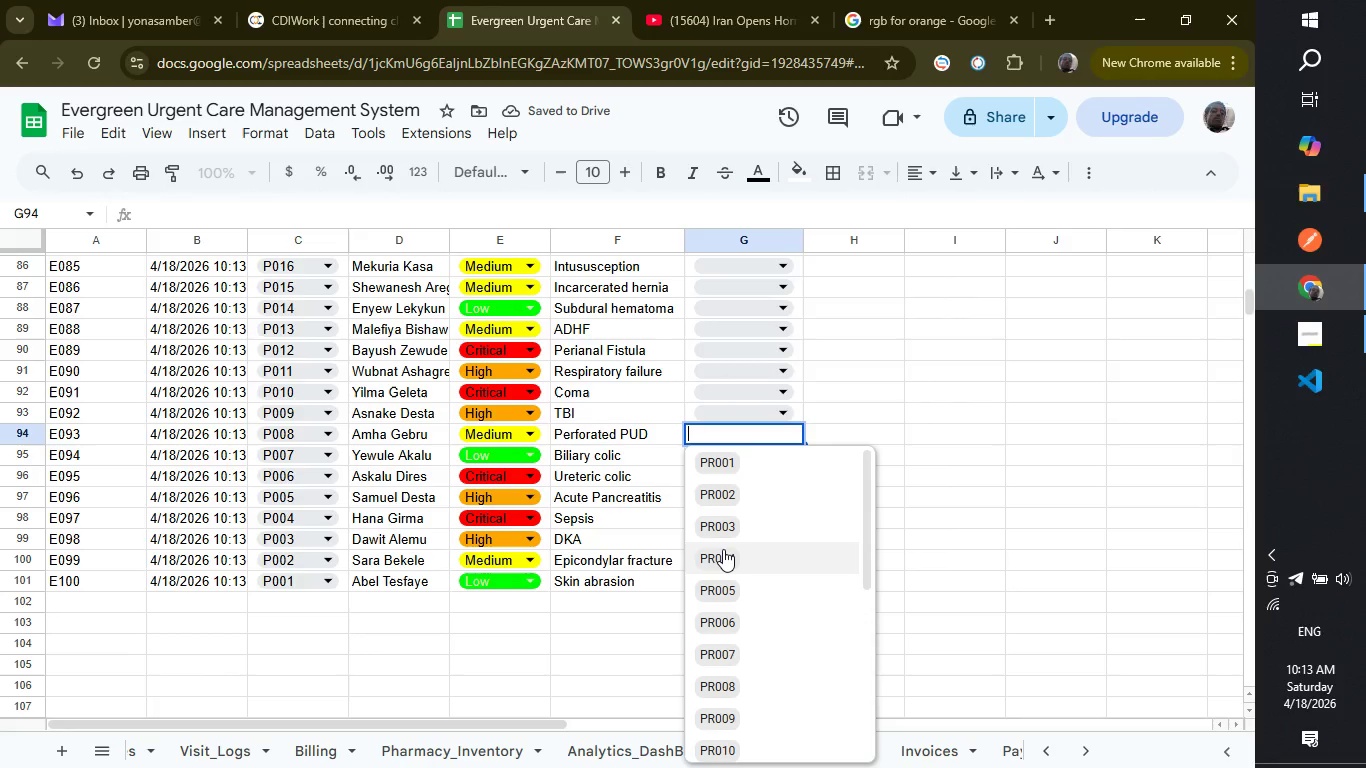 
left_click([723, 549])
 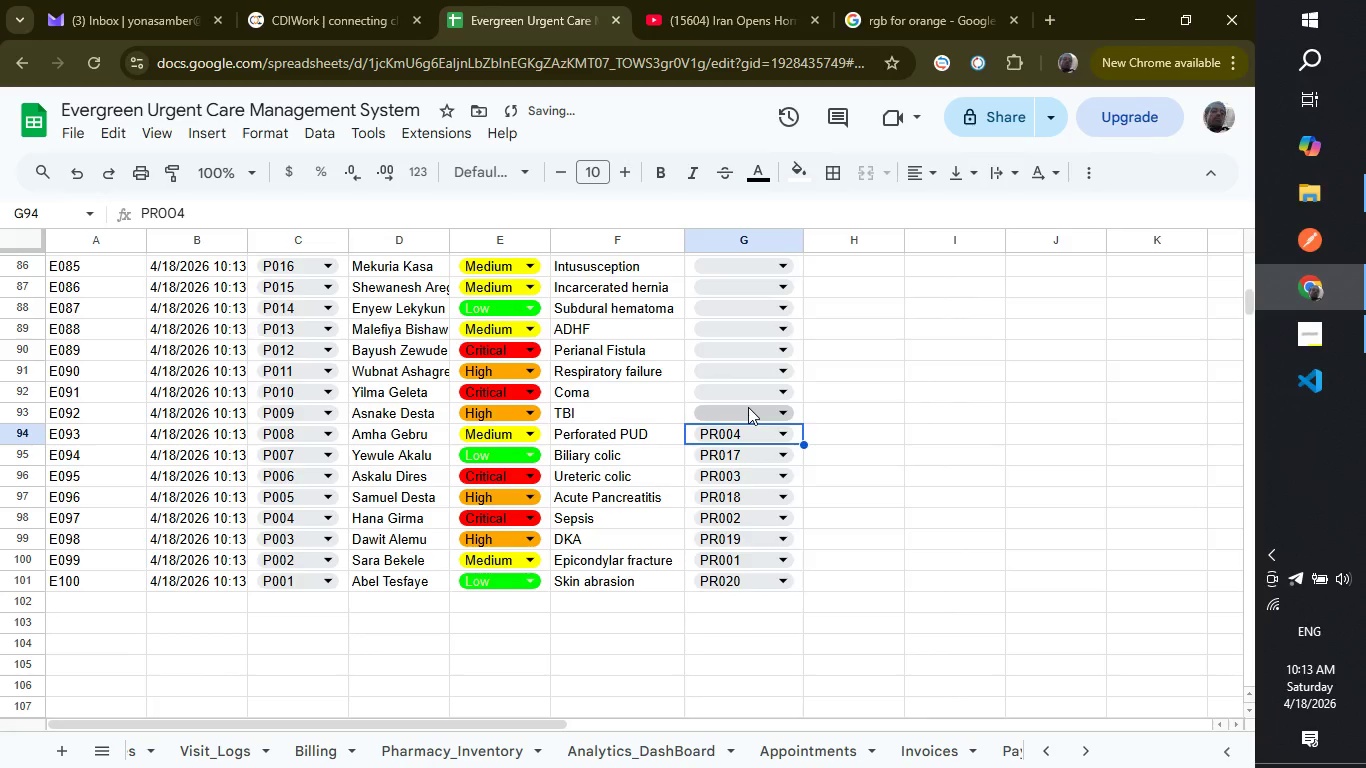 
left_click([748, 407])
 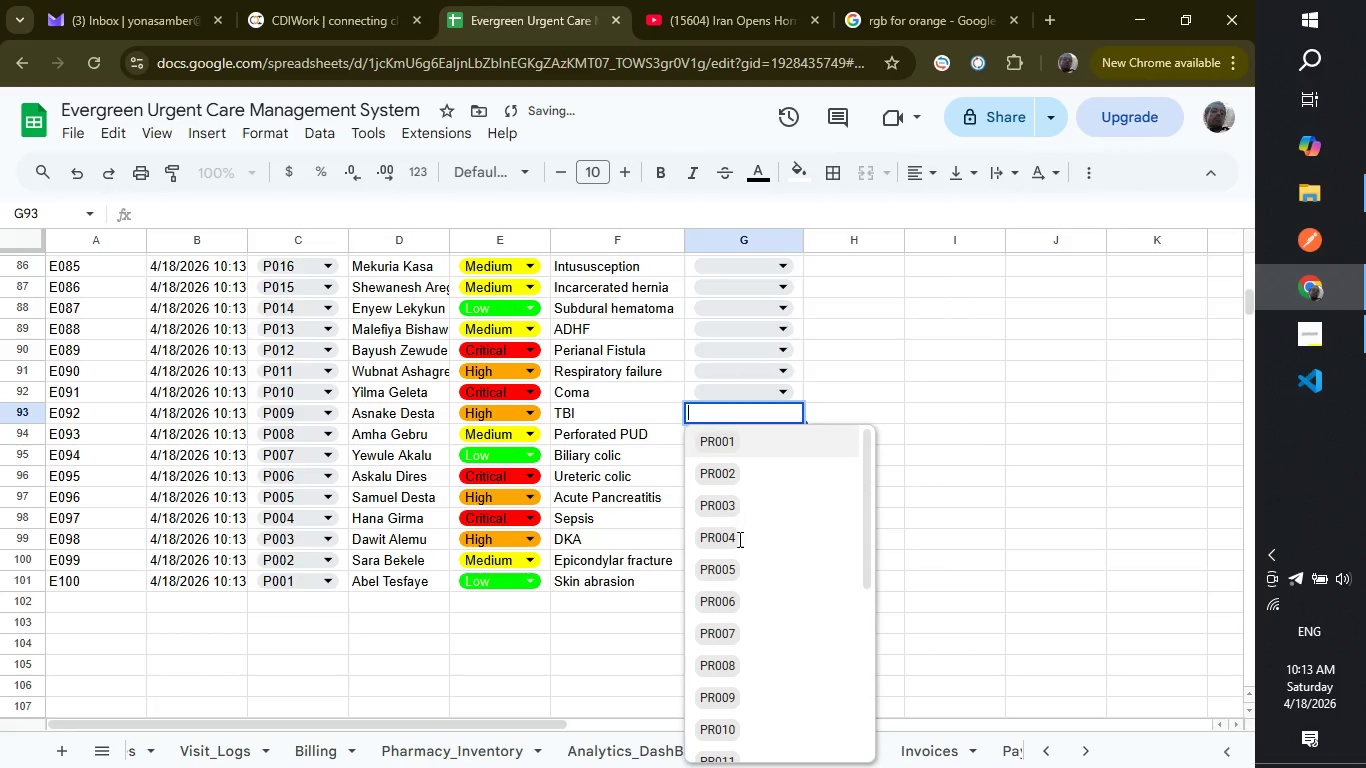 
scroll: coordinate [736, 560], scroll_direction: down, amount: 7.0
 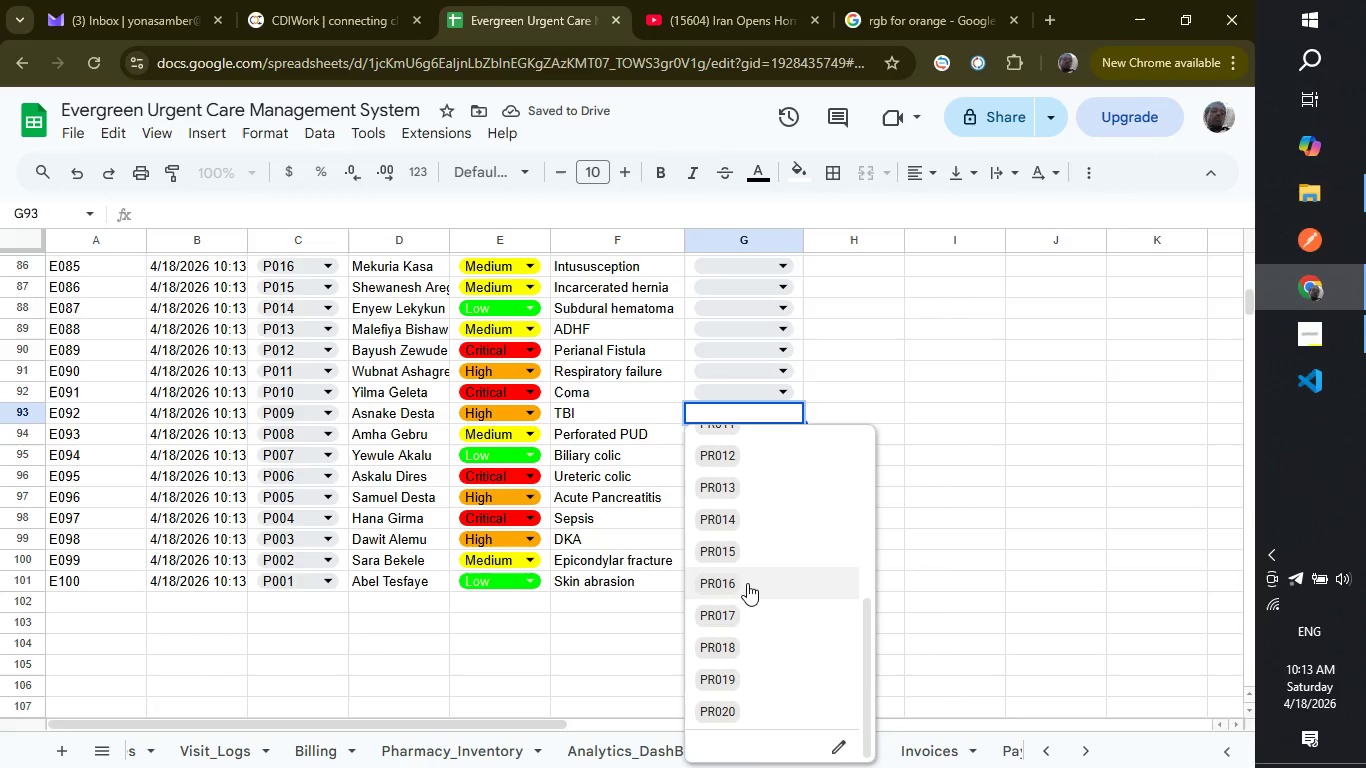 
left_click([747, 583])
 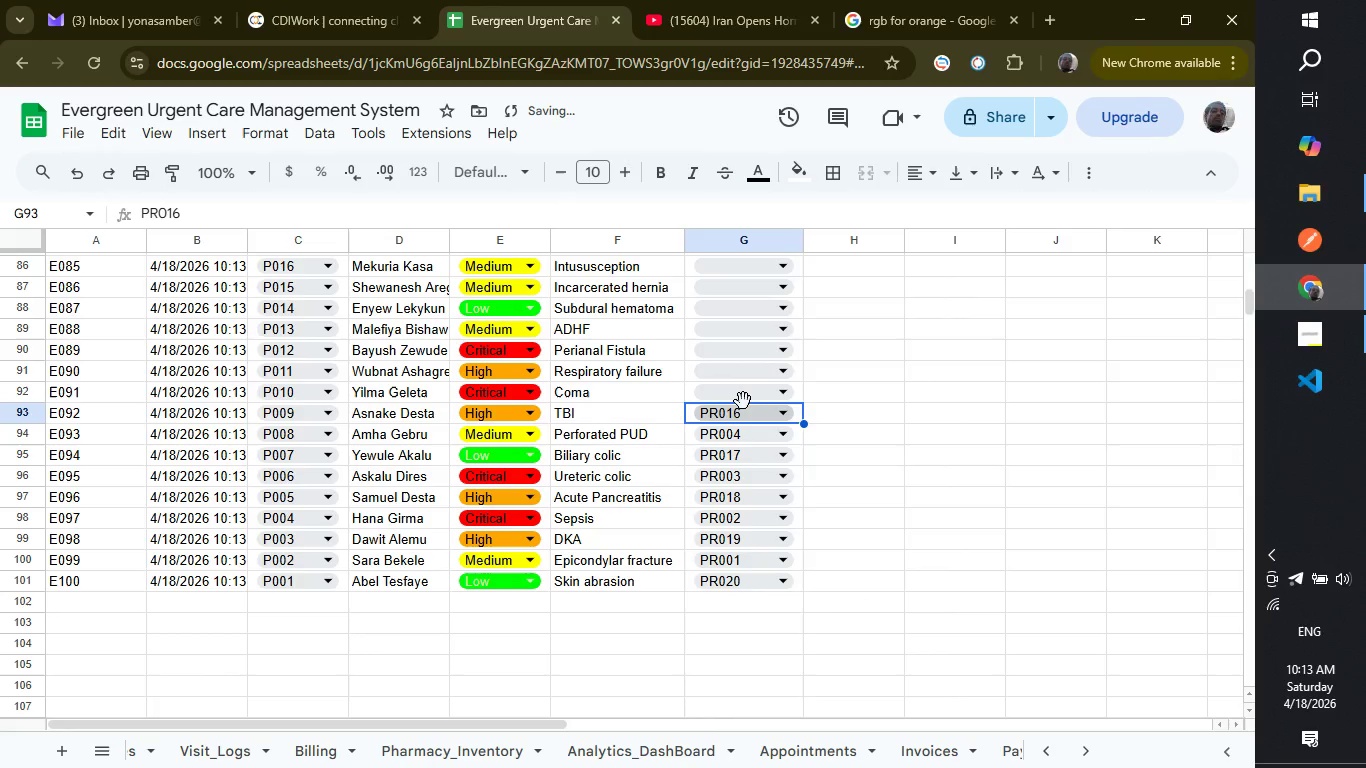 
left_click([743, 401])
 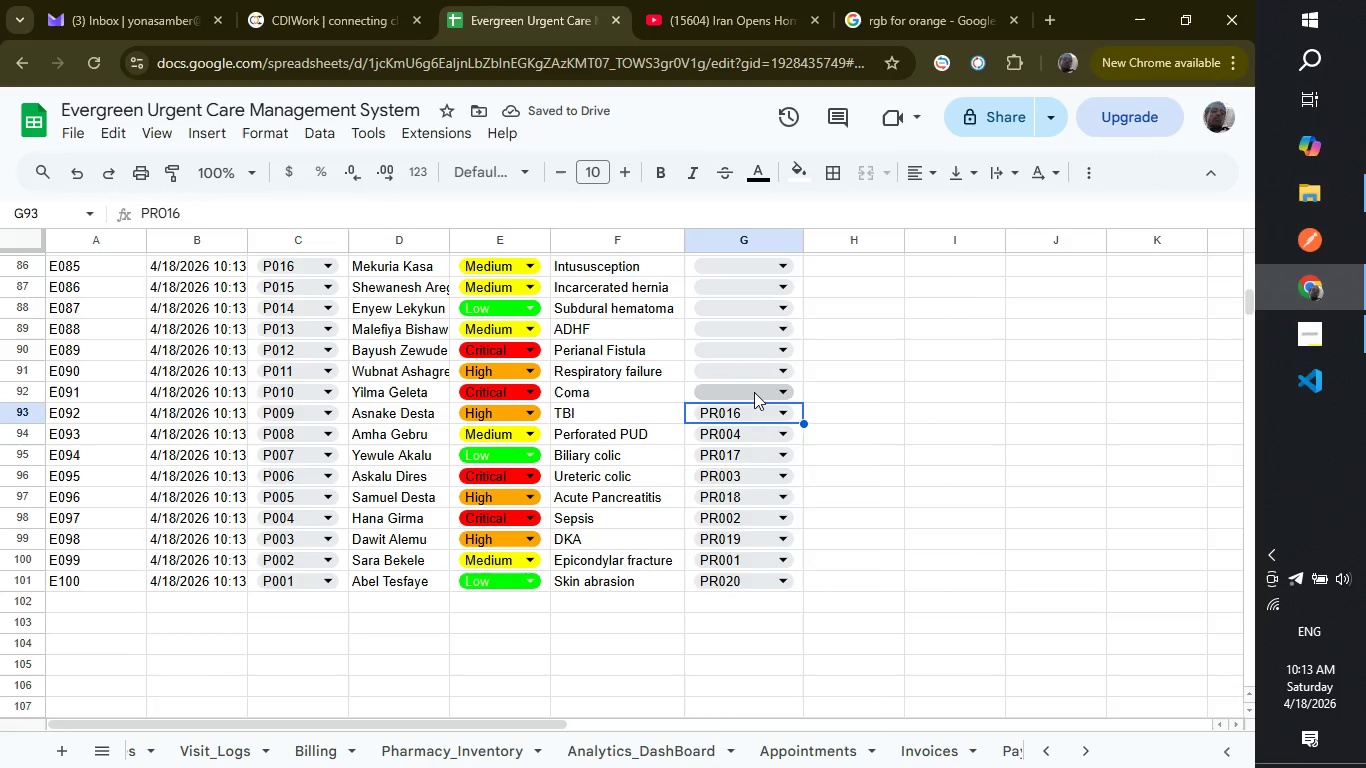 
left_click([754, 392])
 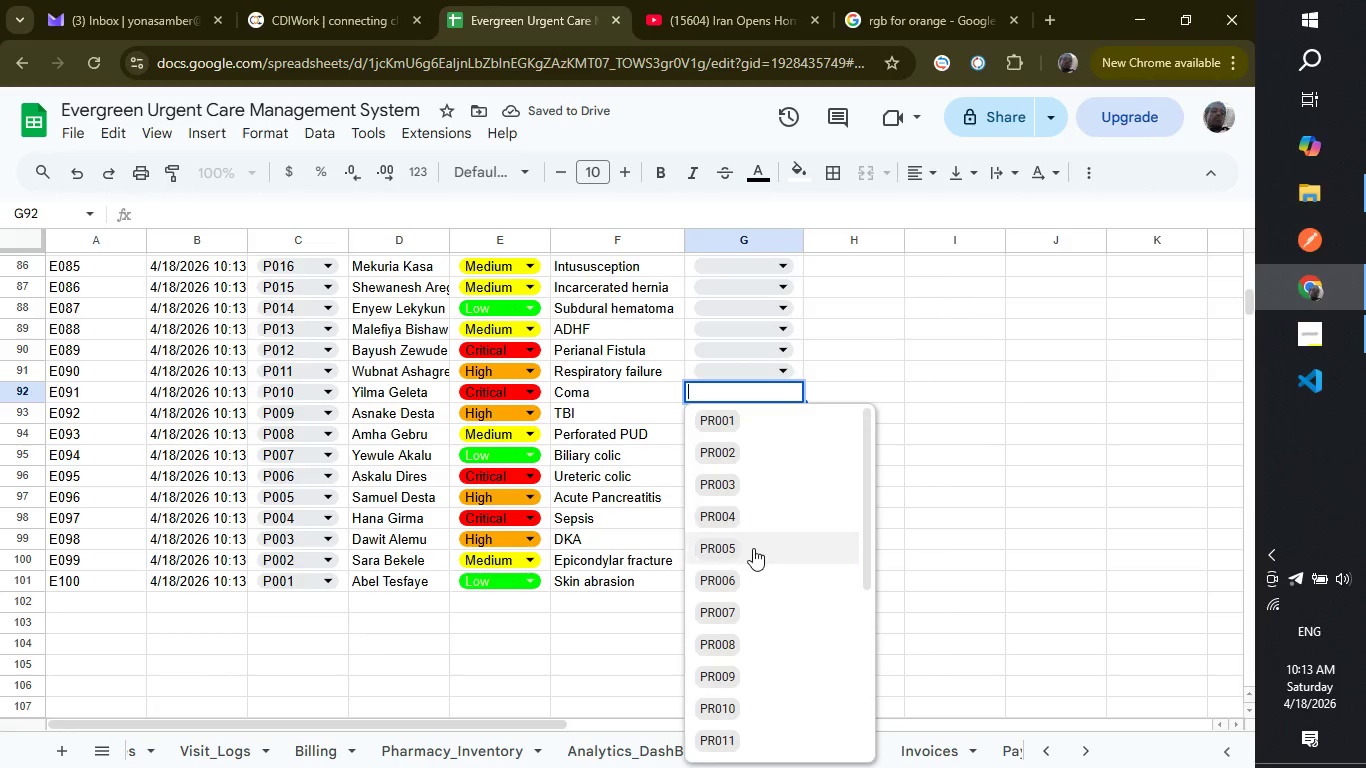 
left_click([753, 548])
 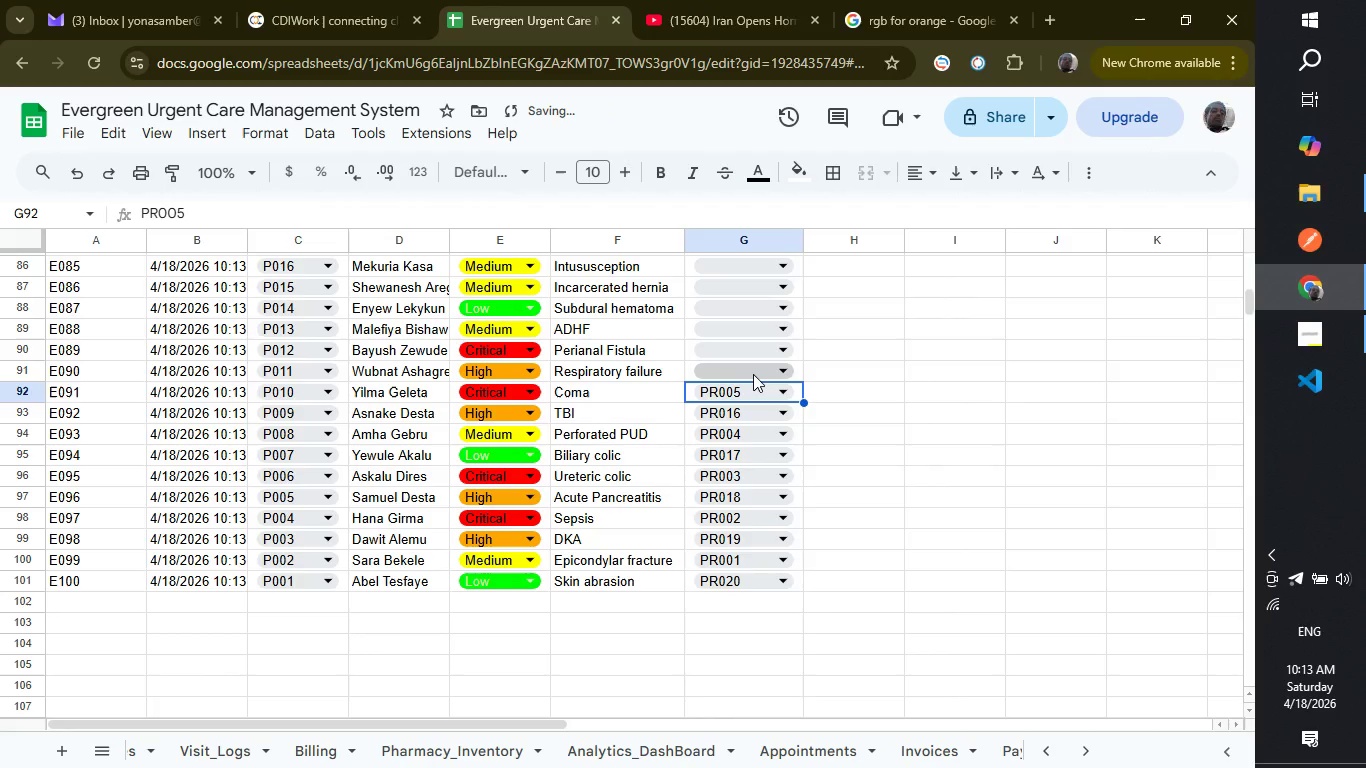 
left_click([753, 374])
 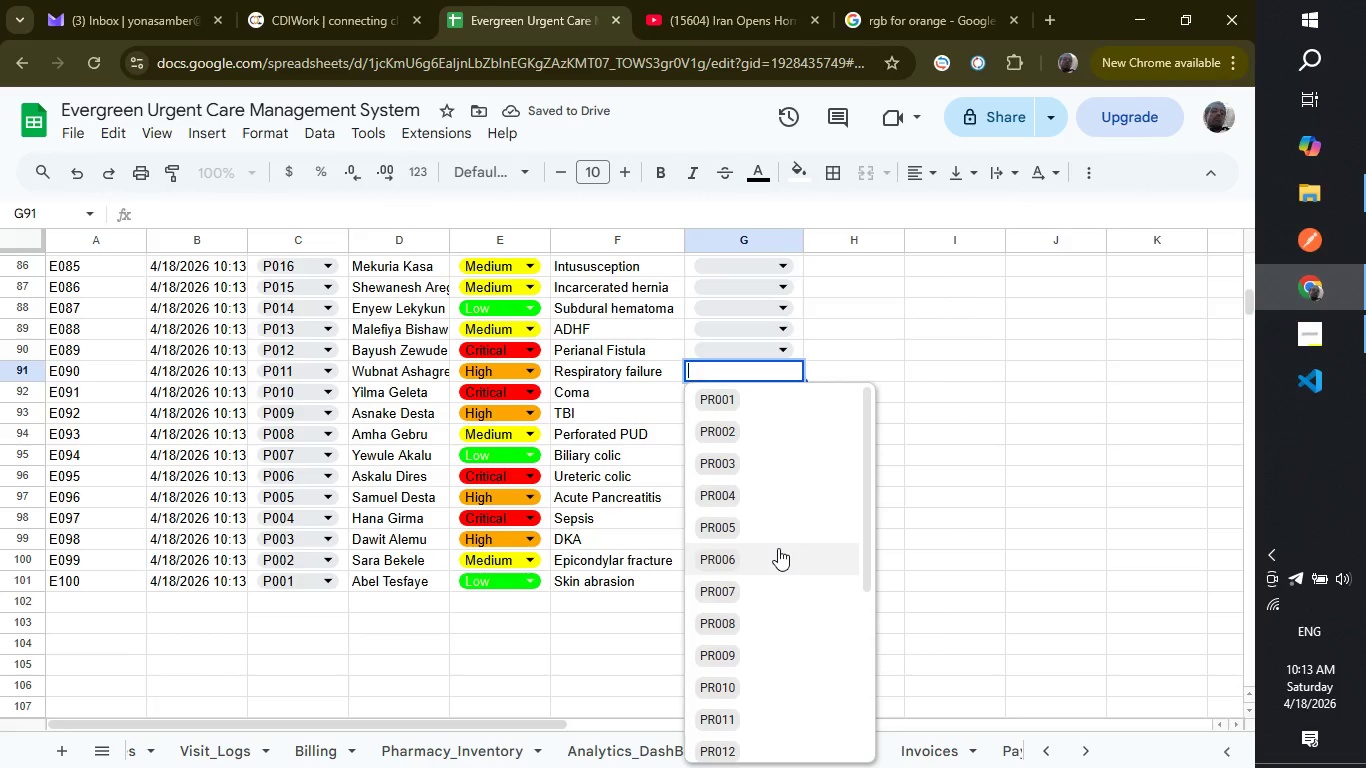 
scroll: coordinate [766, 634], scroll_direction: down, amount: 4.0
 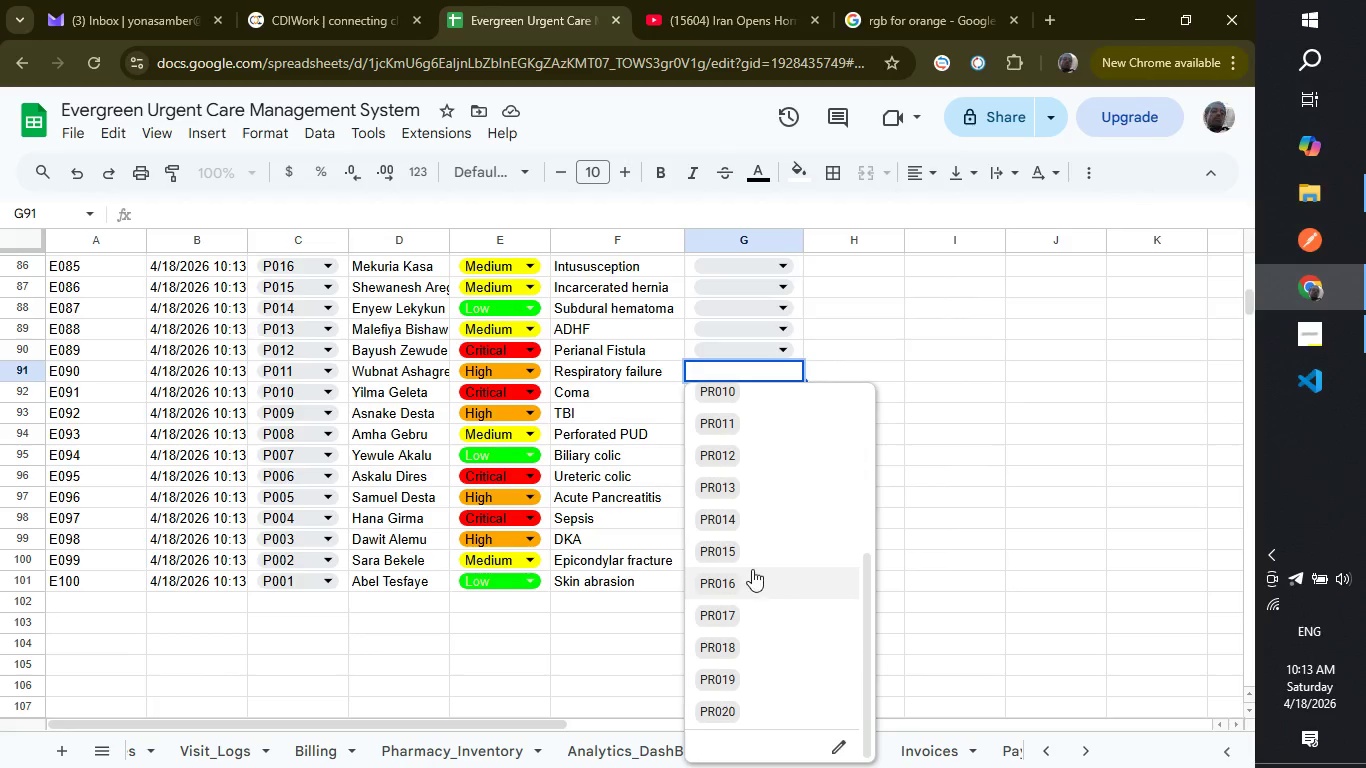 
left_click([747, 547])
 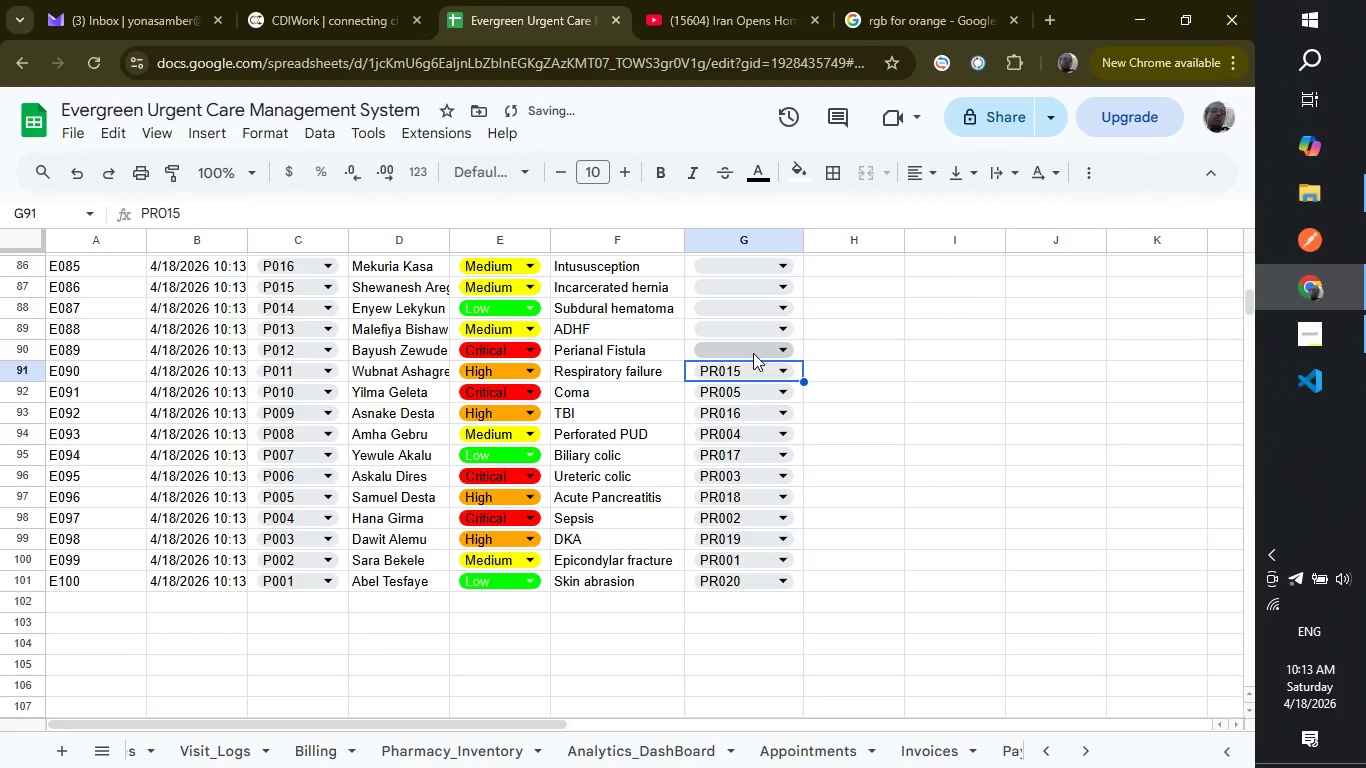 
left_click([753, 353])
 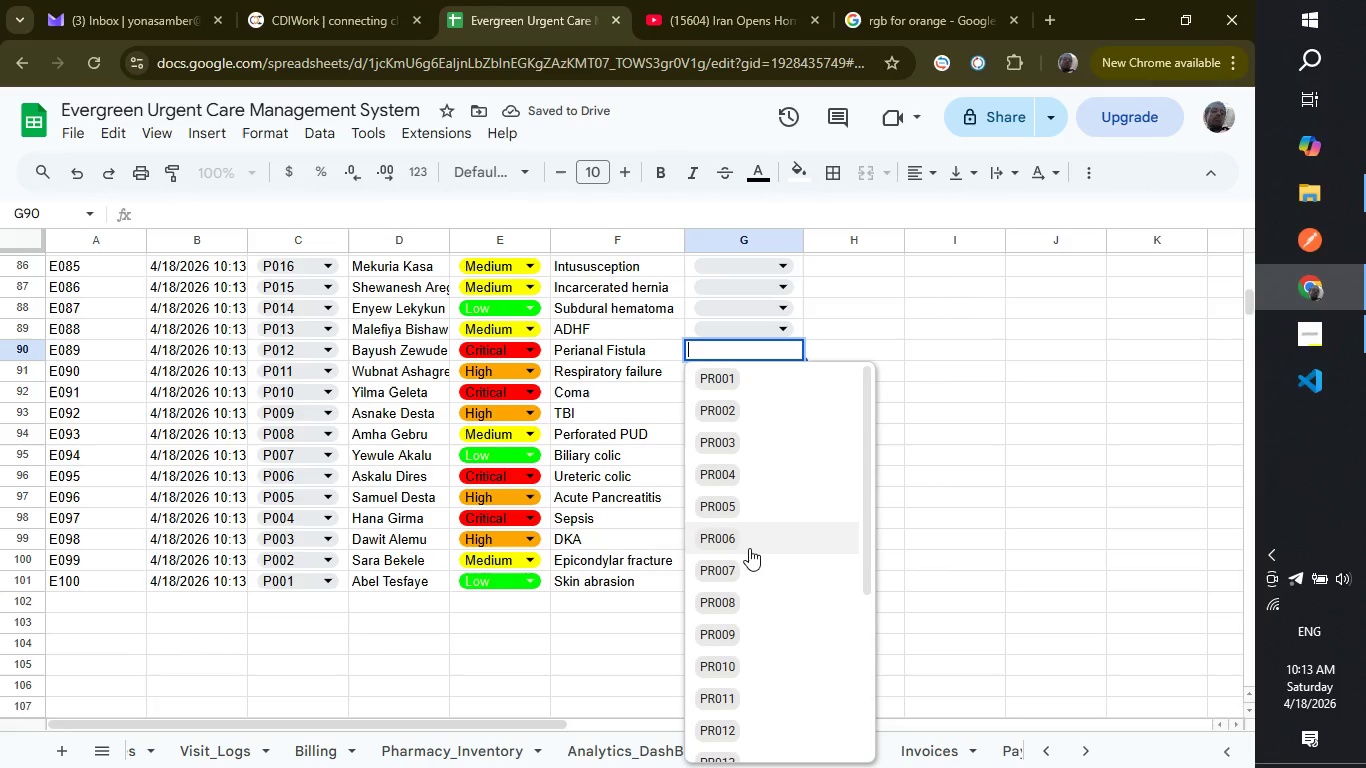 
left_click([749, 548])
 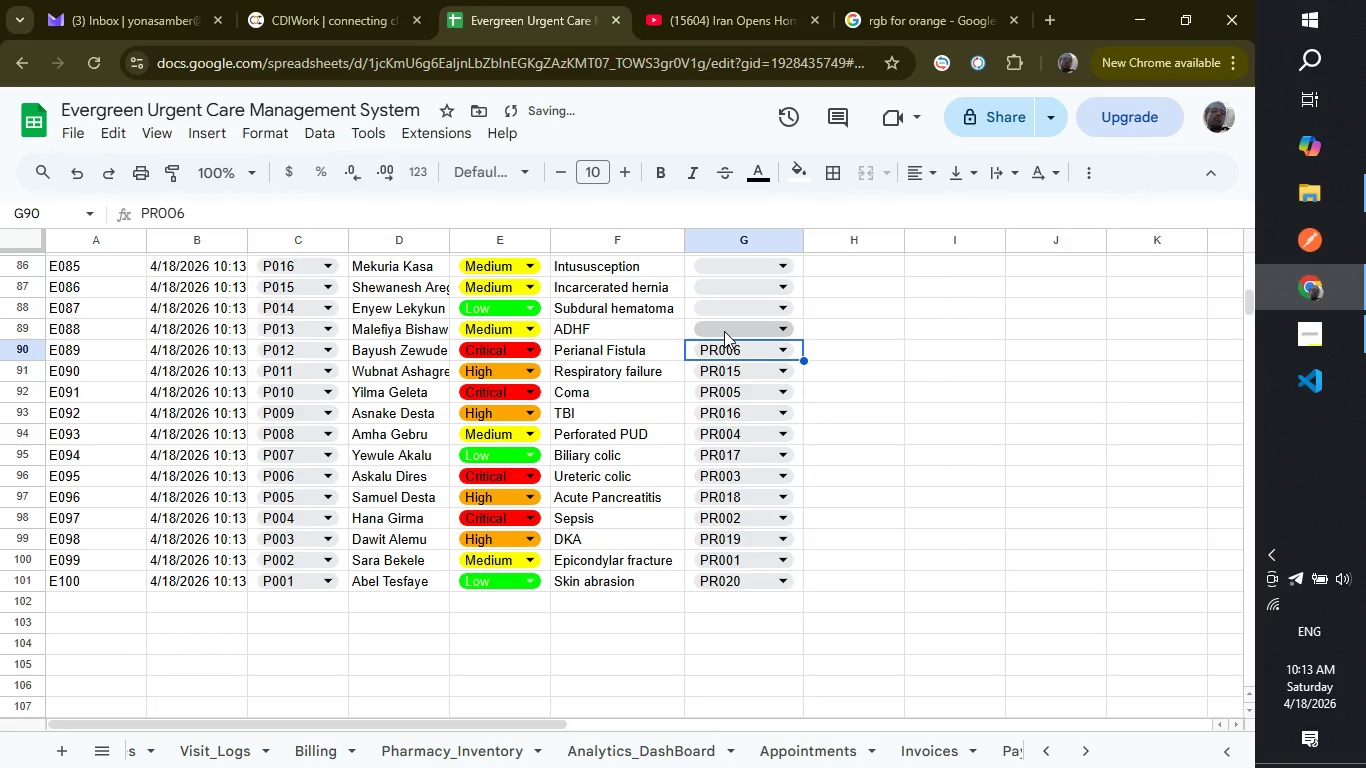 
left_click([724, 331])
 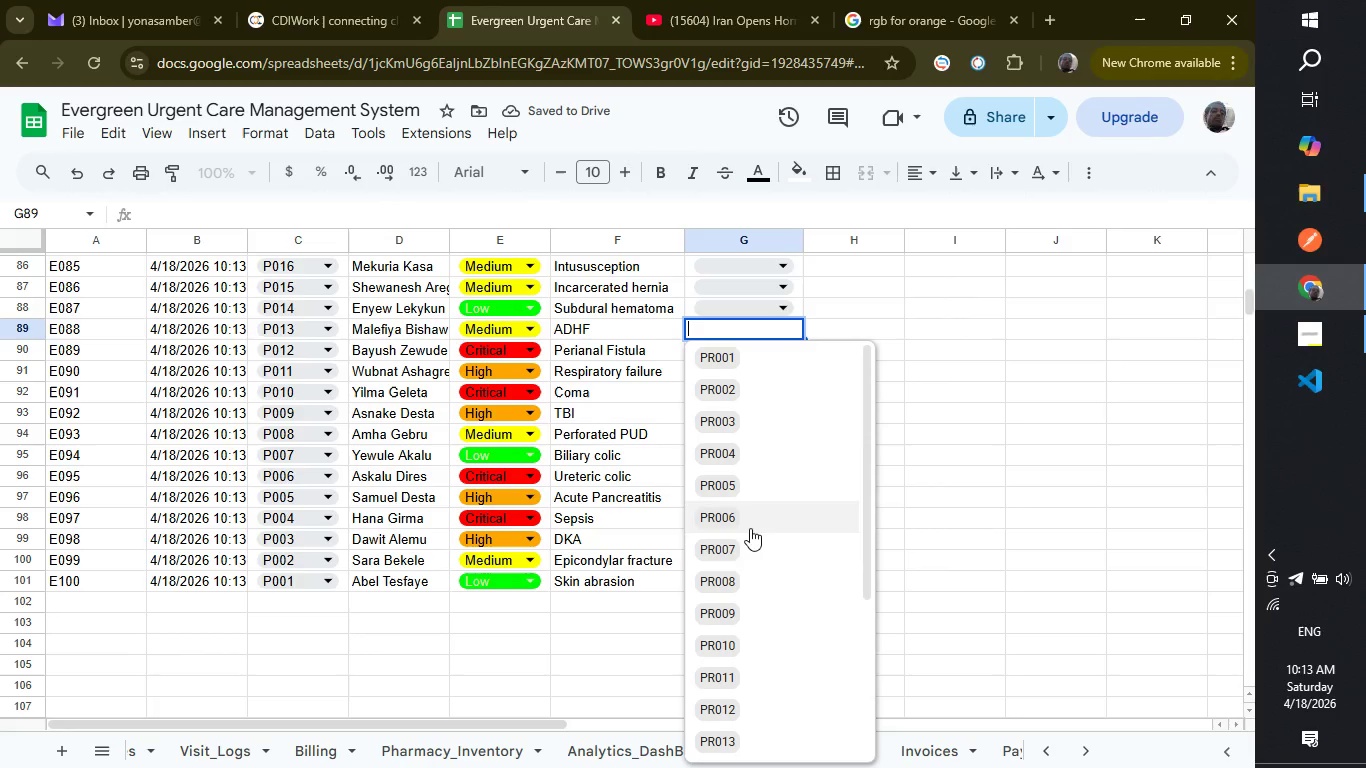 
scroll: coordinate [722, 641], scroll_direction: down, amount: 3.0
 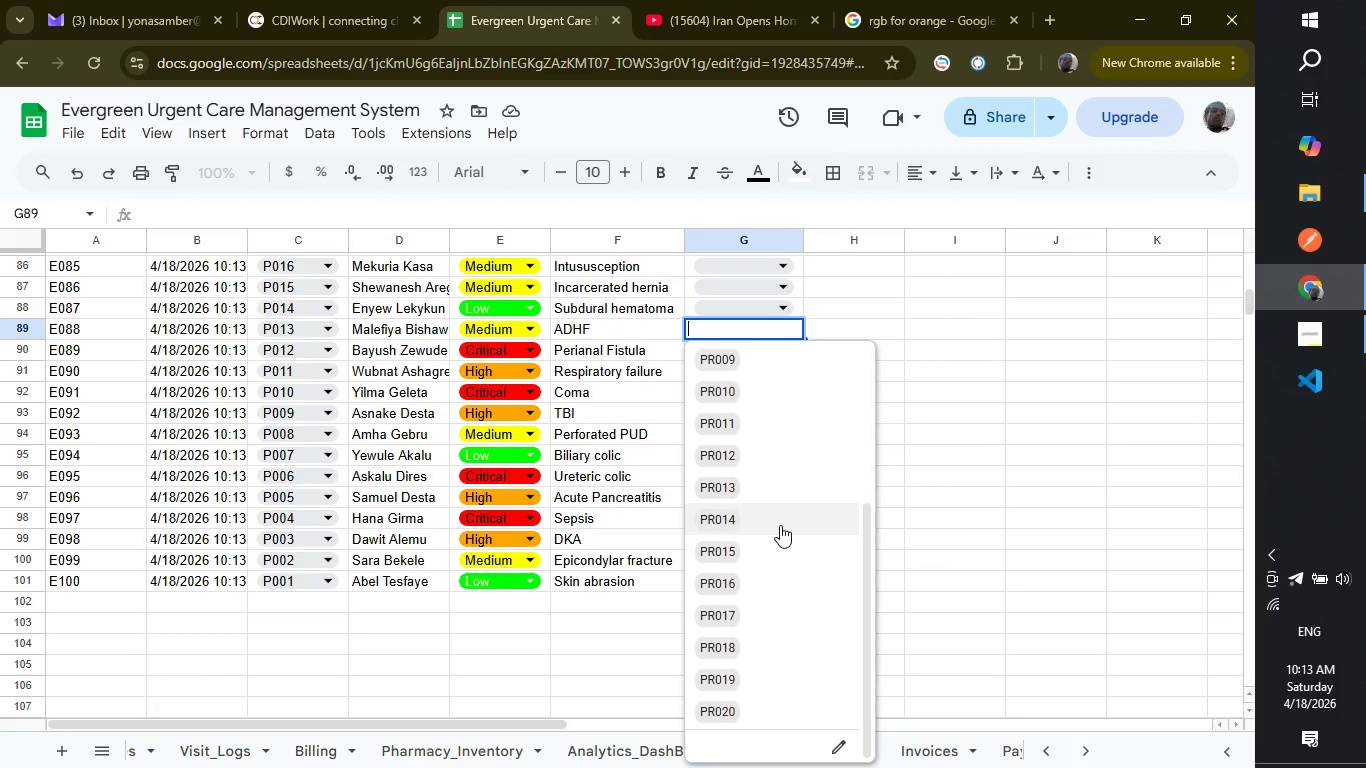 
left_click([778, 520])
 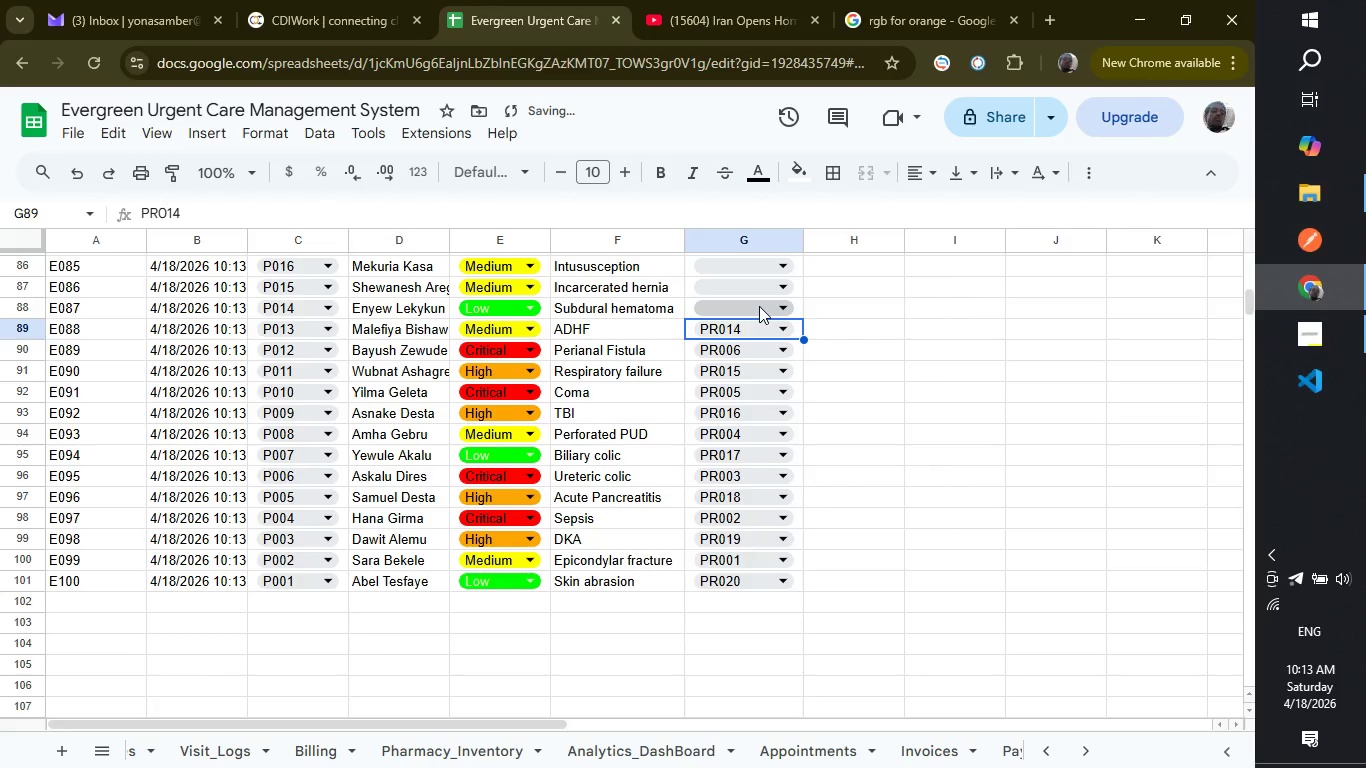 
left_click([759, 306])
 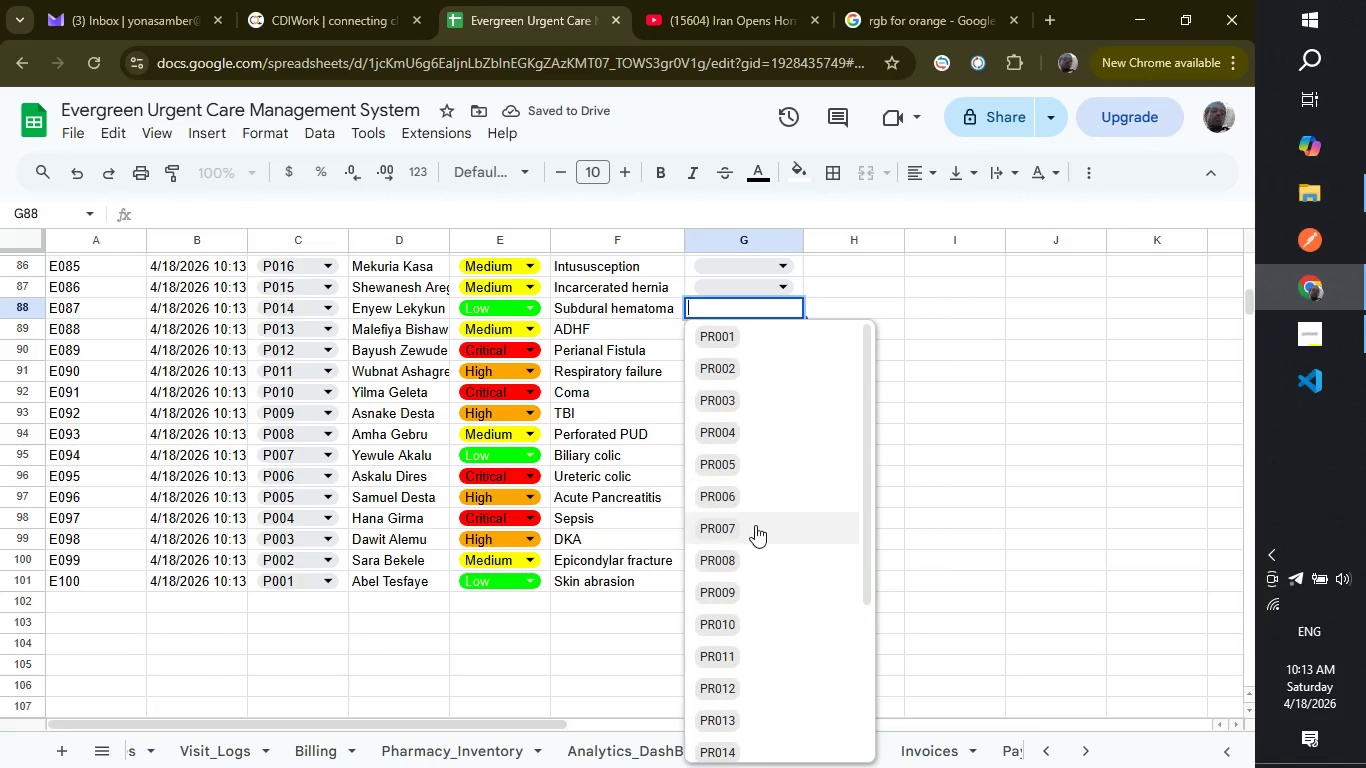 
left_click([755, 525])
 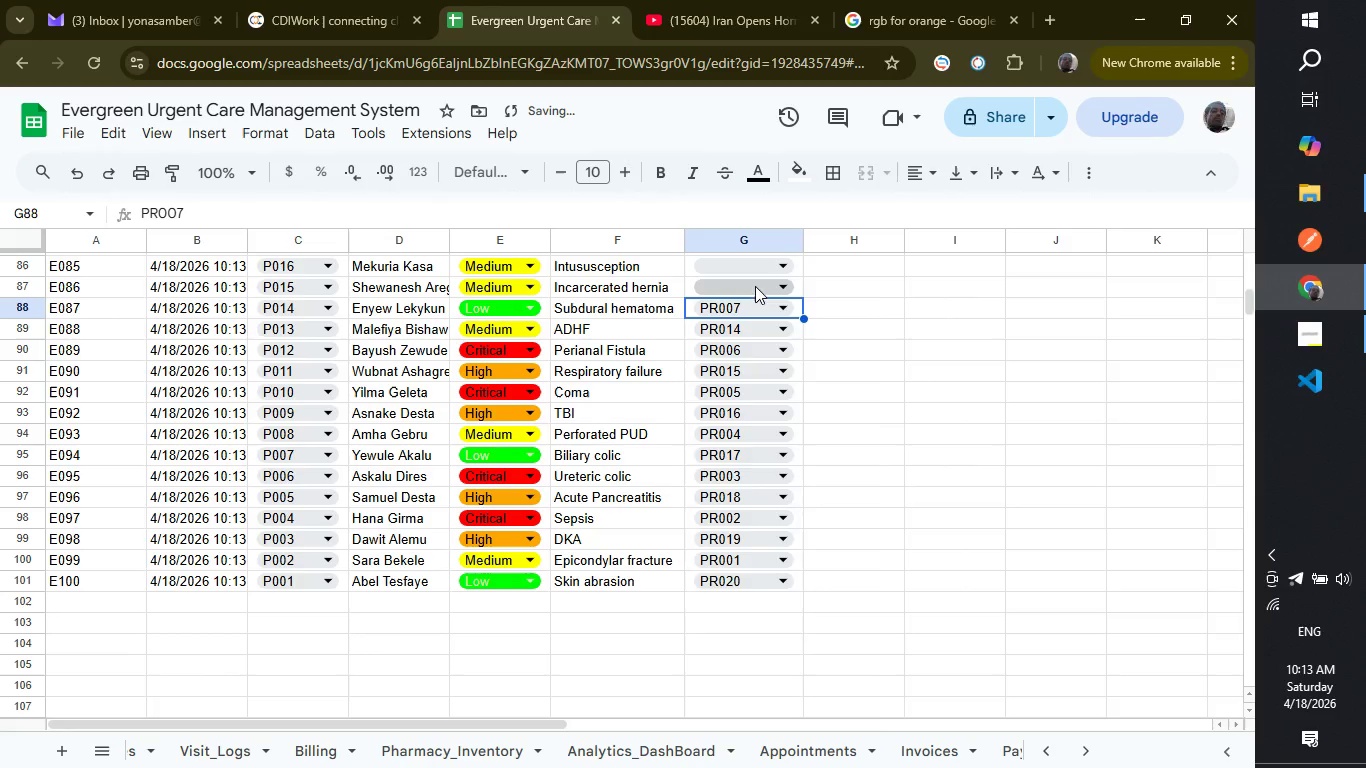 
left_click([755, 286])
 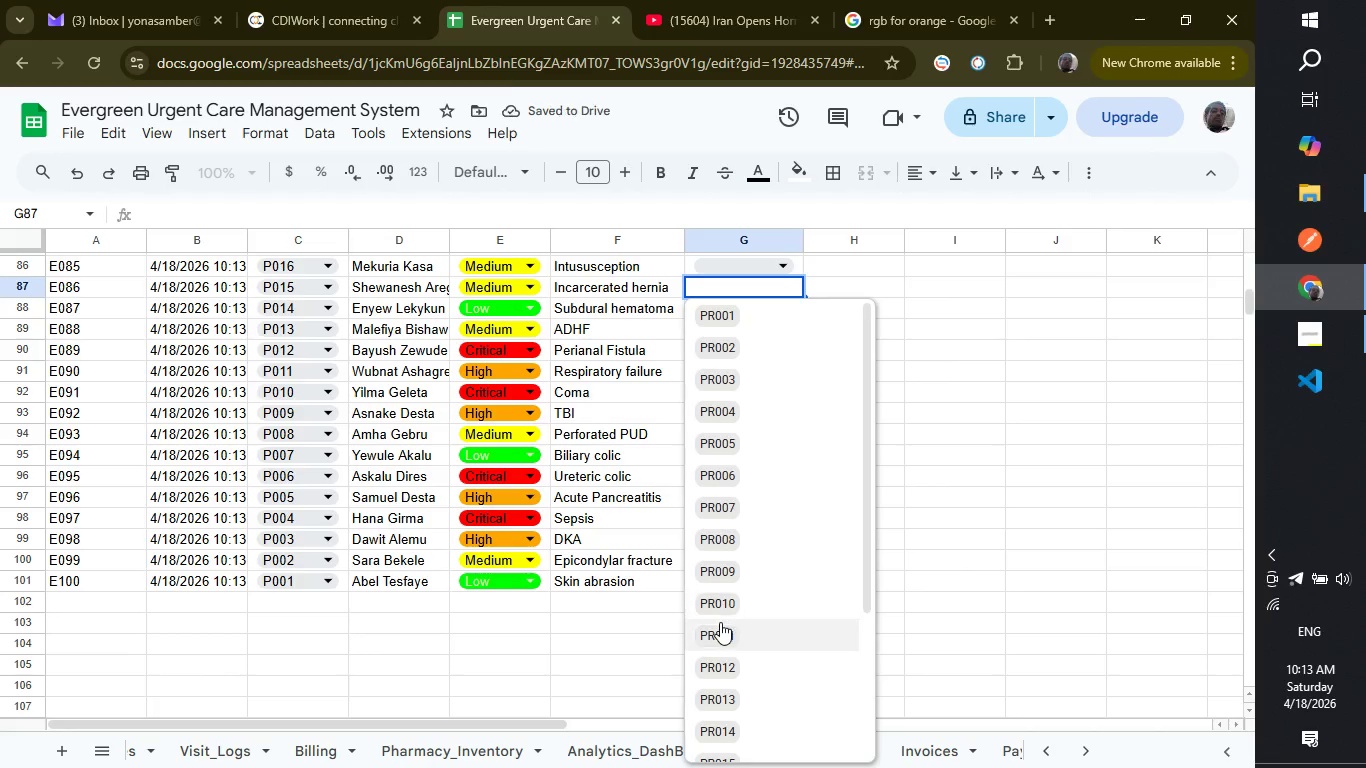 
scroll: coordinate [720, 622], scroll_direction: down, amount: 3.0
 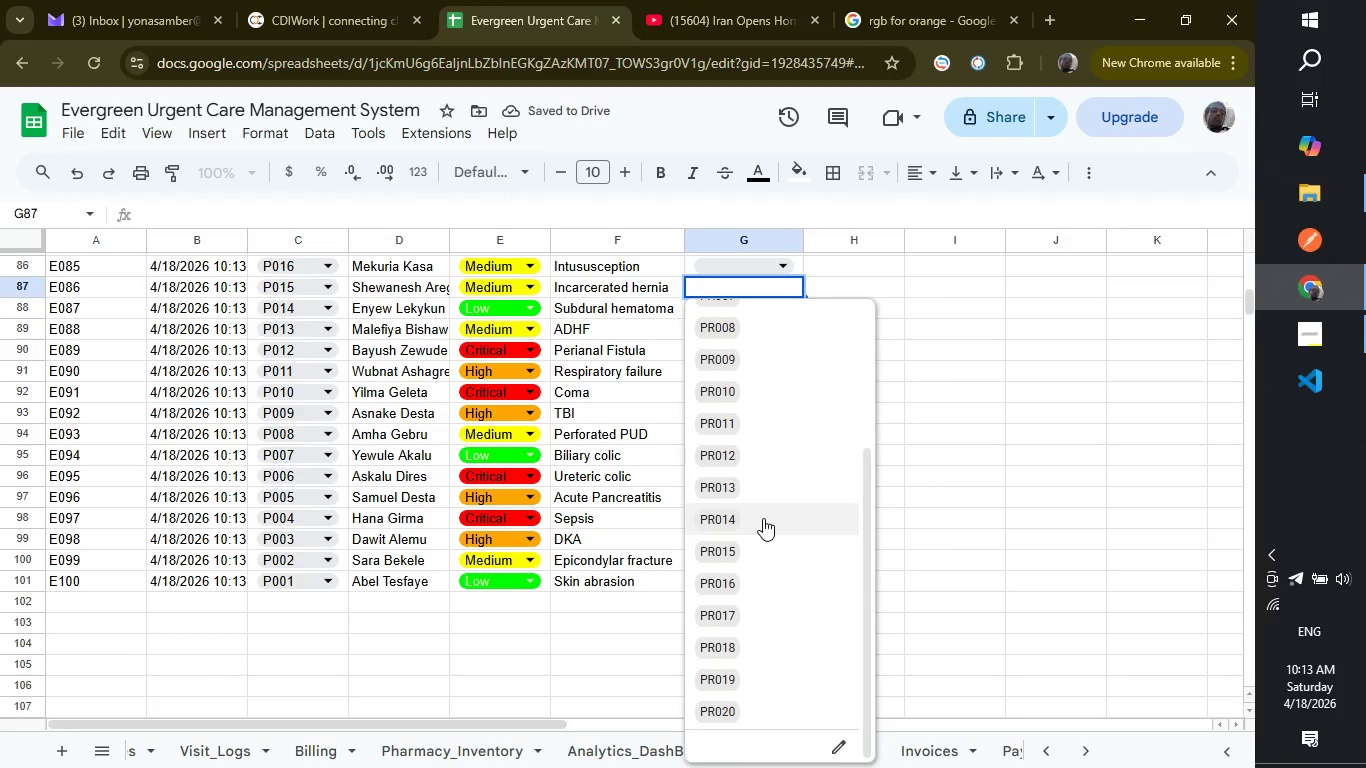 
left_click([757, 490])
 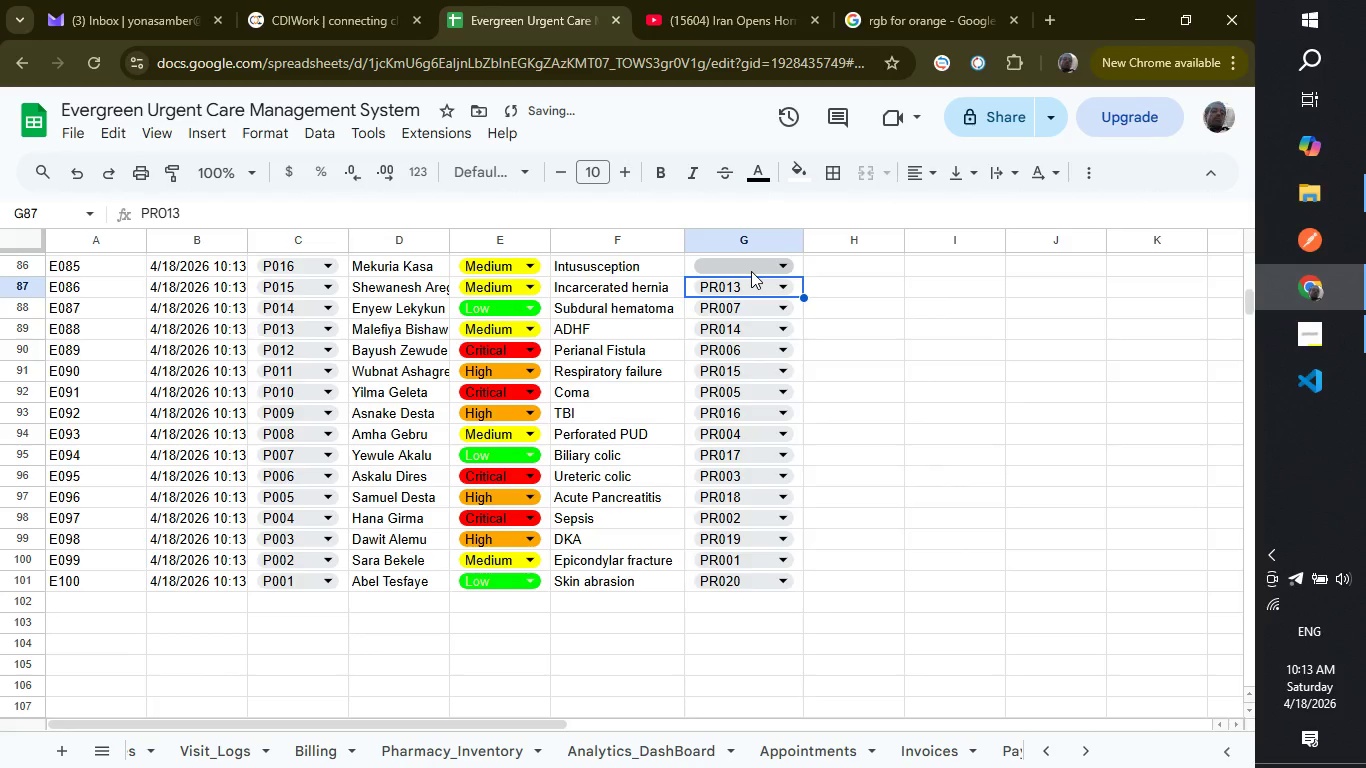 
left_click([751, 271])
 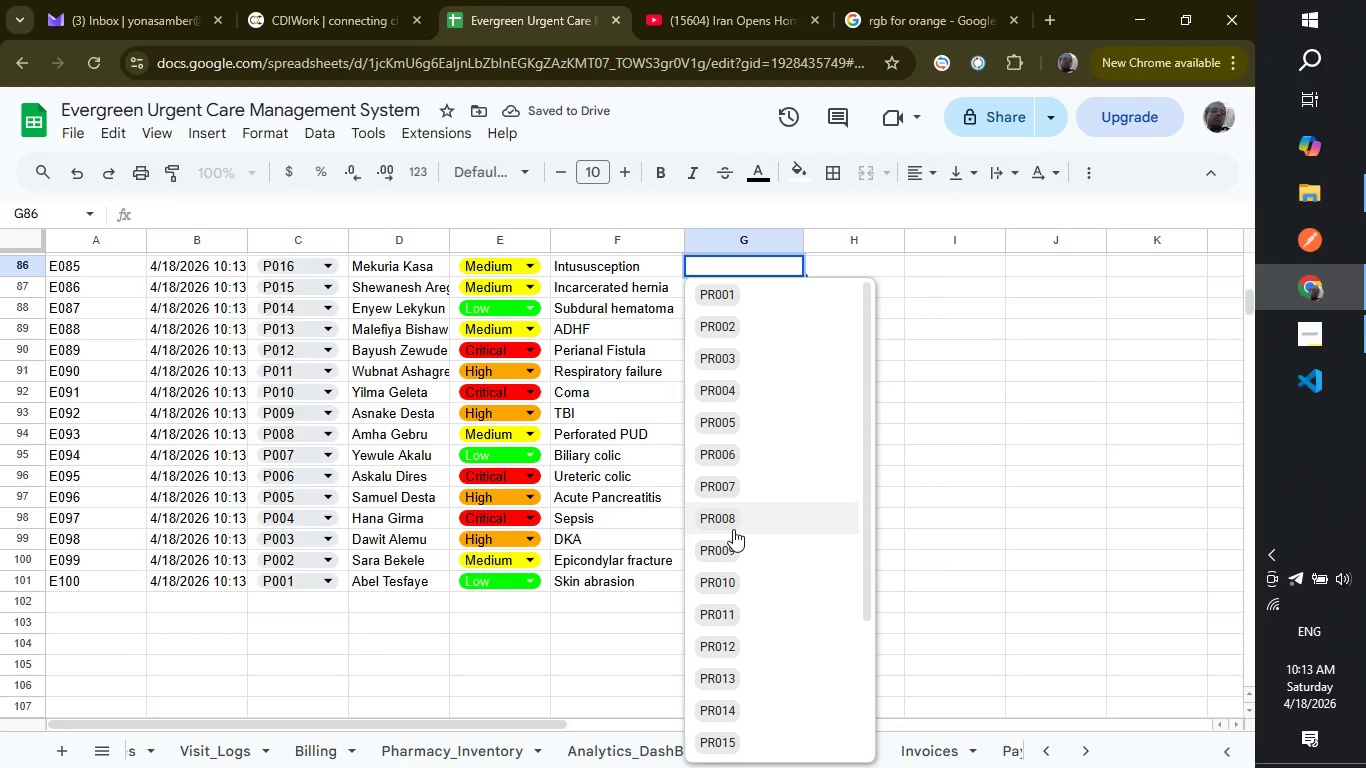 
left_click([733, 529])
 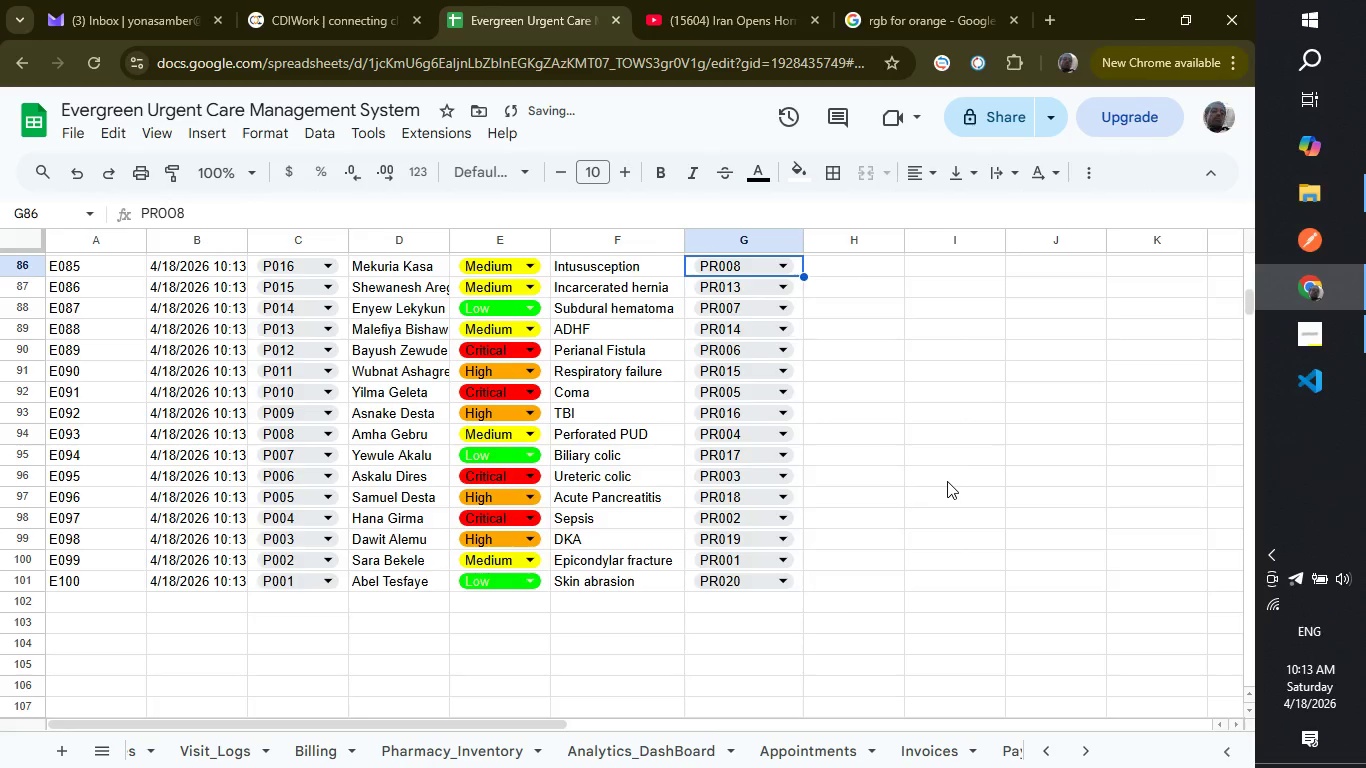 
scroll: coordinate [947, 481], scroll_direction: down, amount: 2.0
 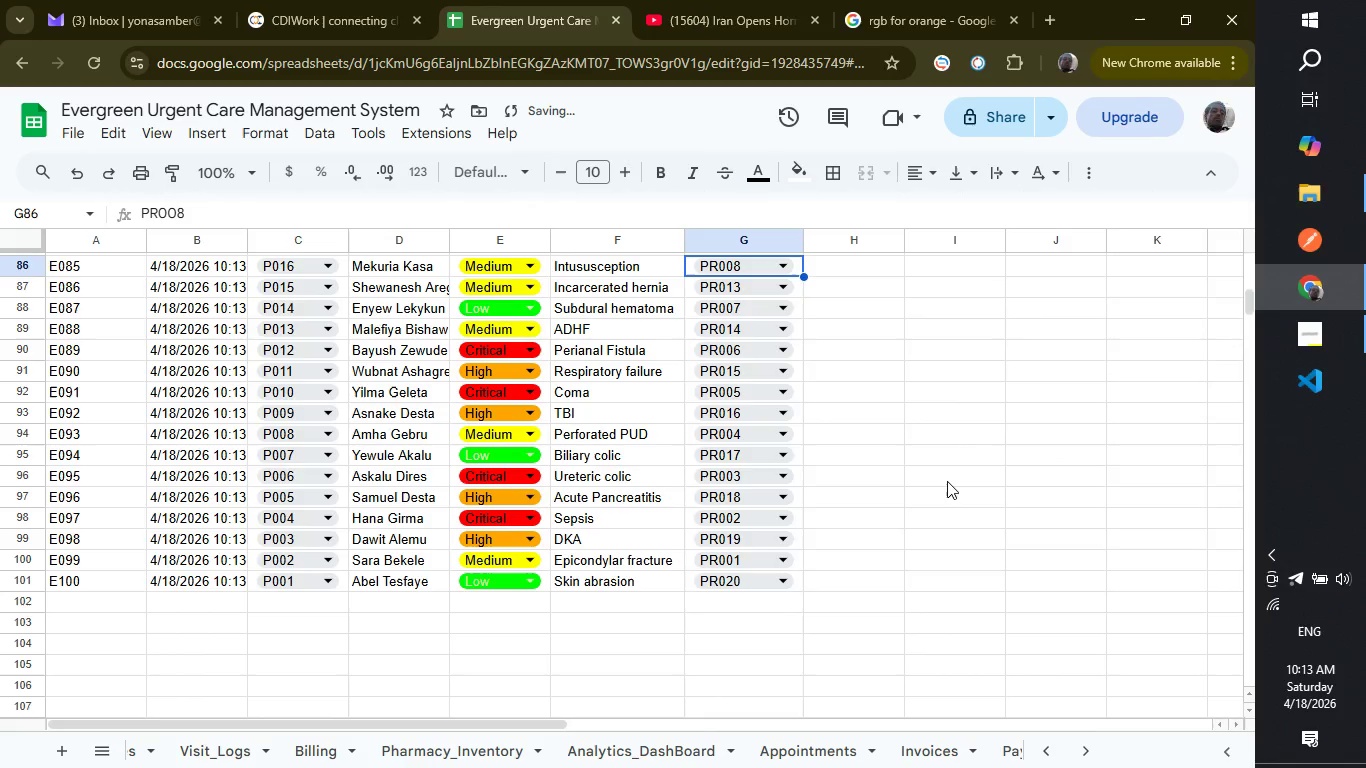 
scroll: coordinate [947, 481], scroll_direction: up, amount: 4.0
 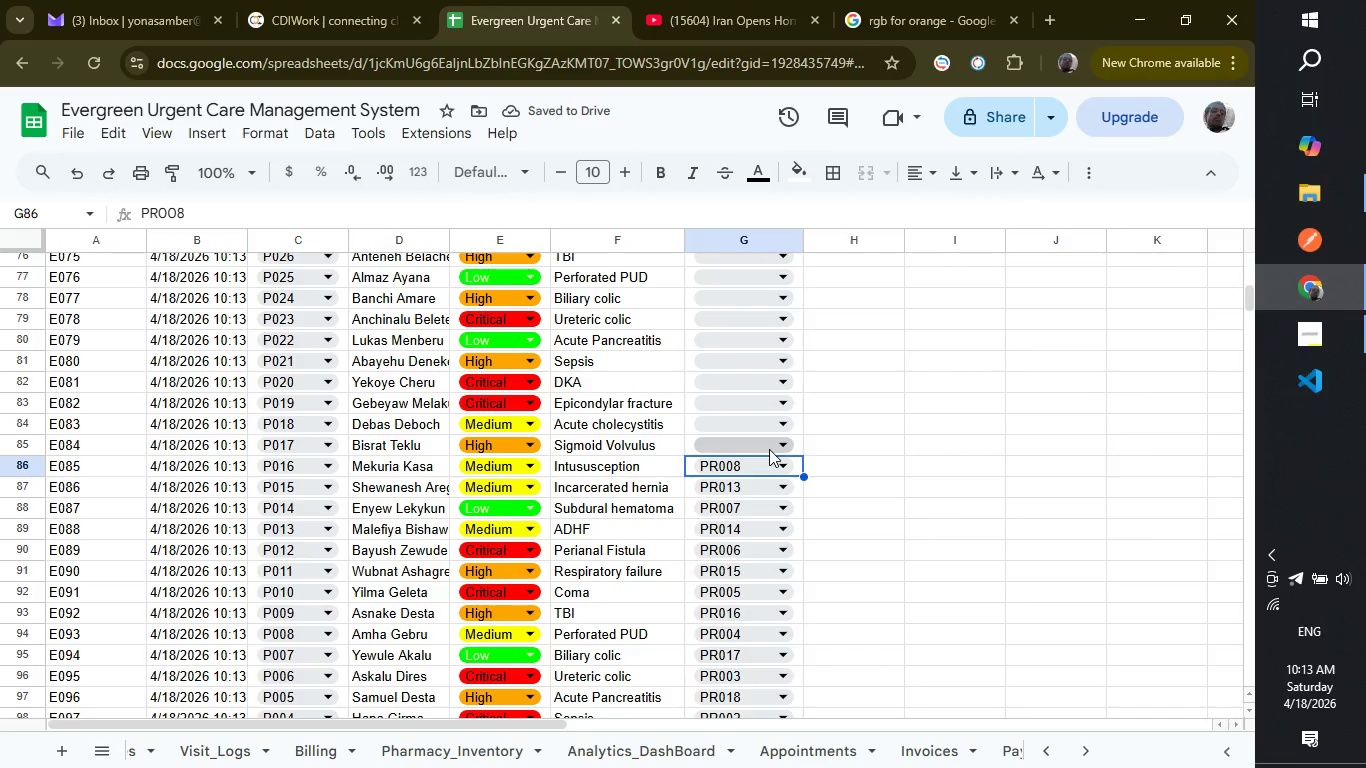 
left_click([769, 449])
 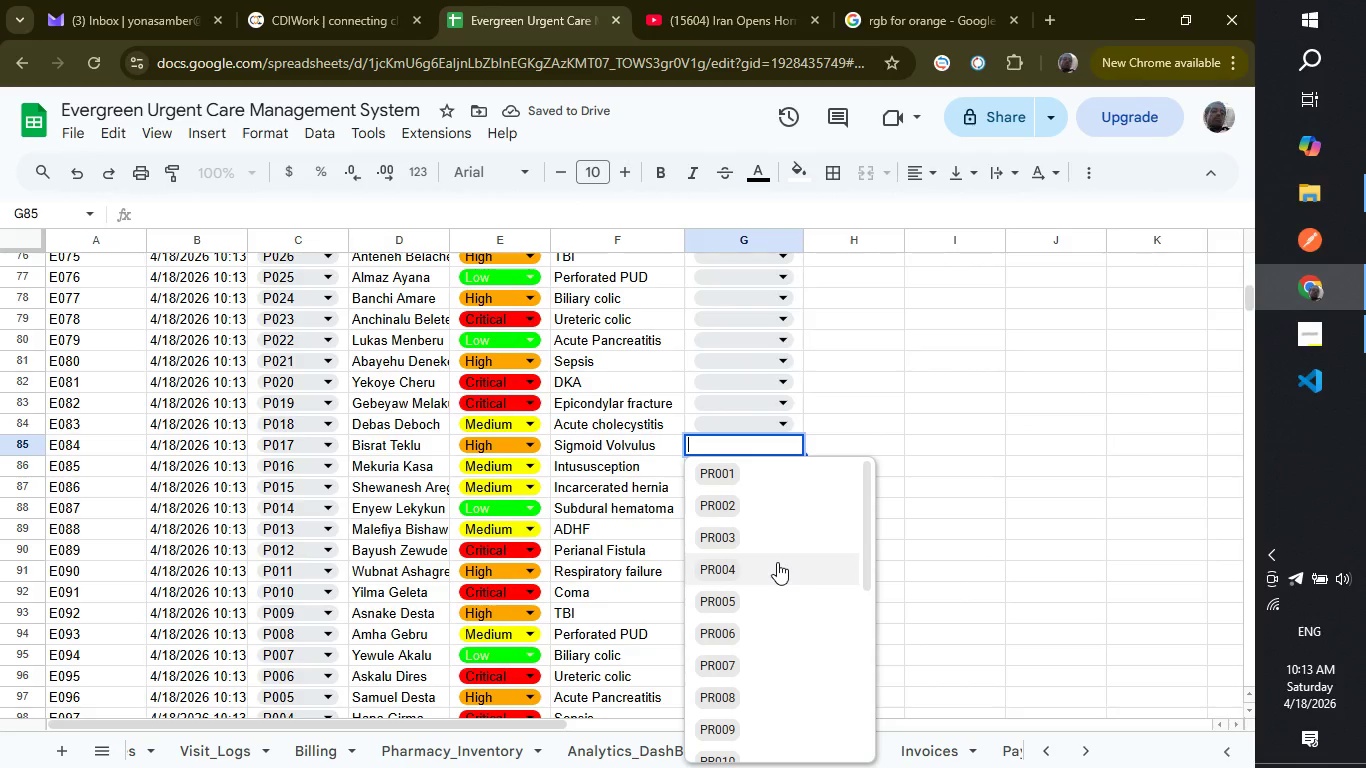 
scroll: coordinate [777, 562], scroll_direction: down, amount: 3.0
 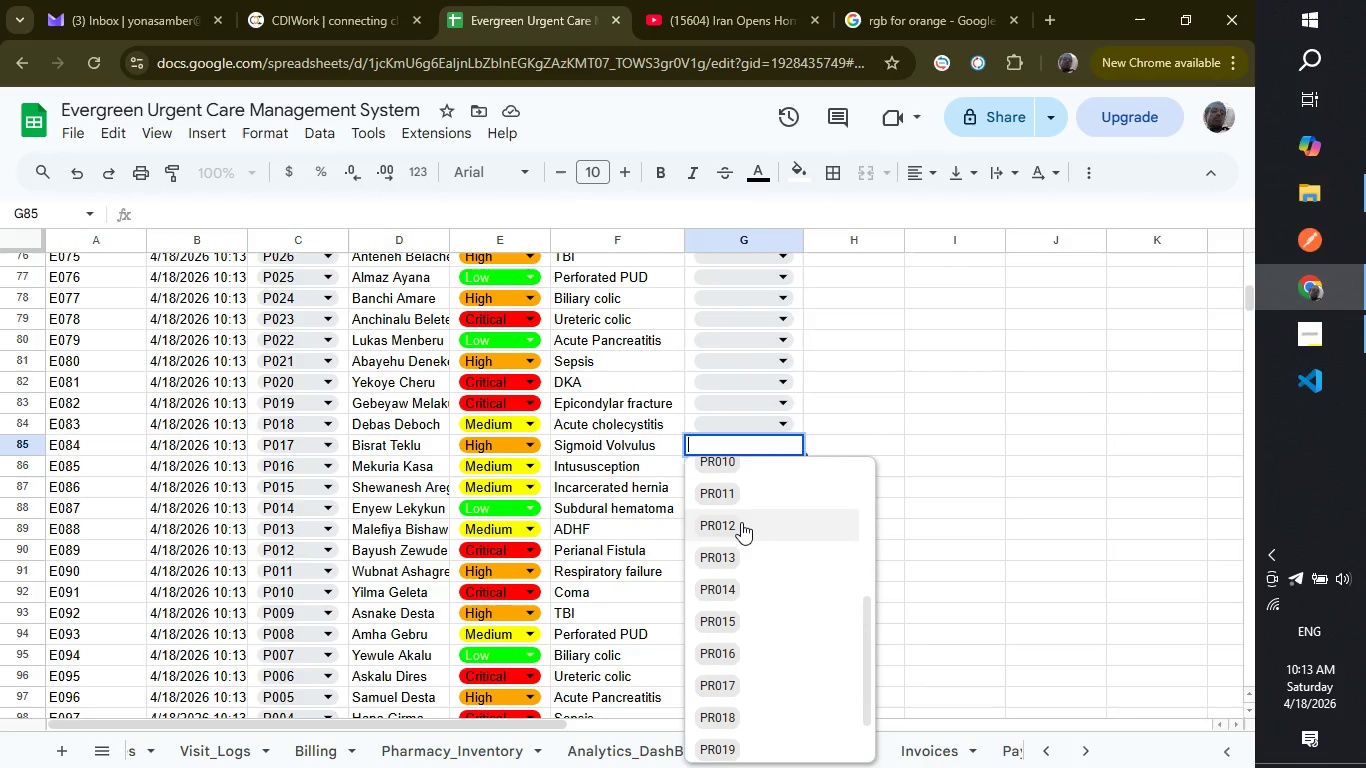 
left_click([741, 522])
 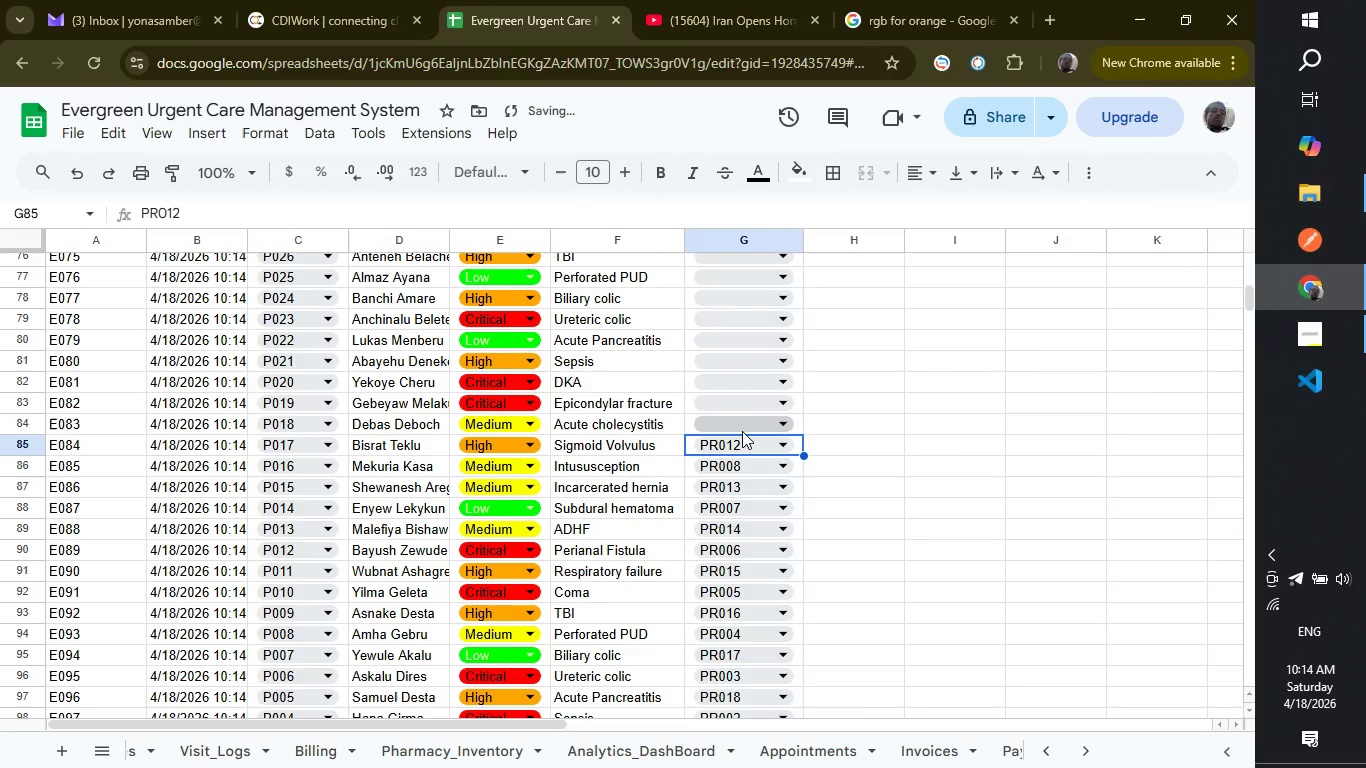 
left_click([742, 431])
 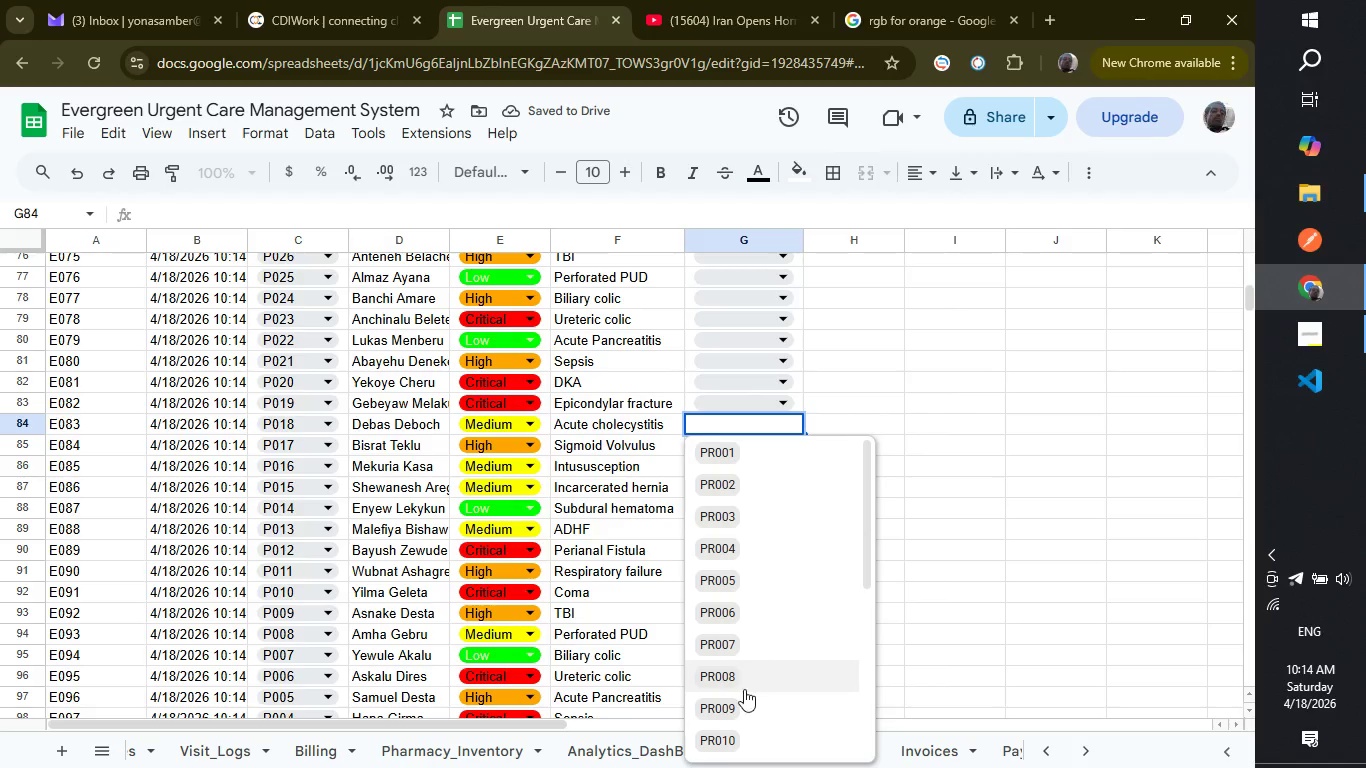 
left_click([742, 701])
 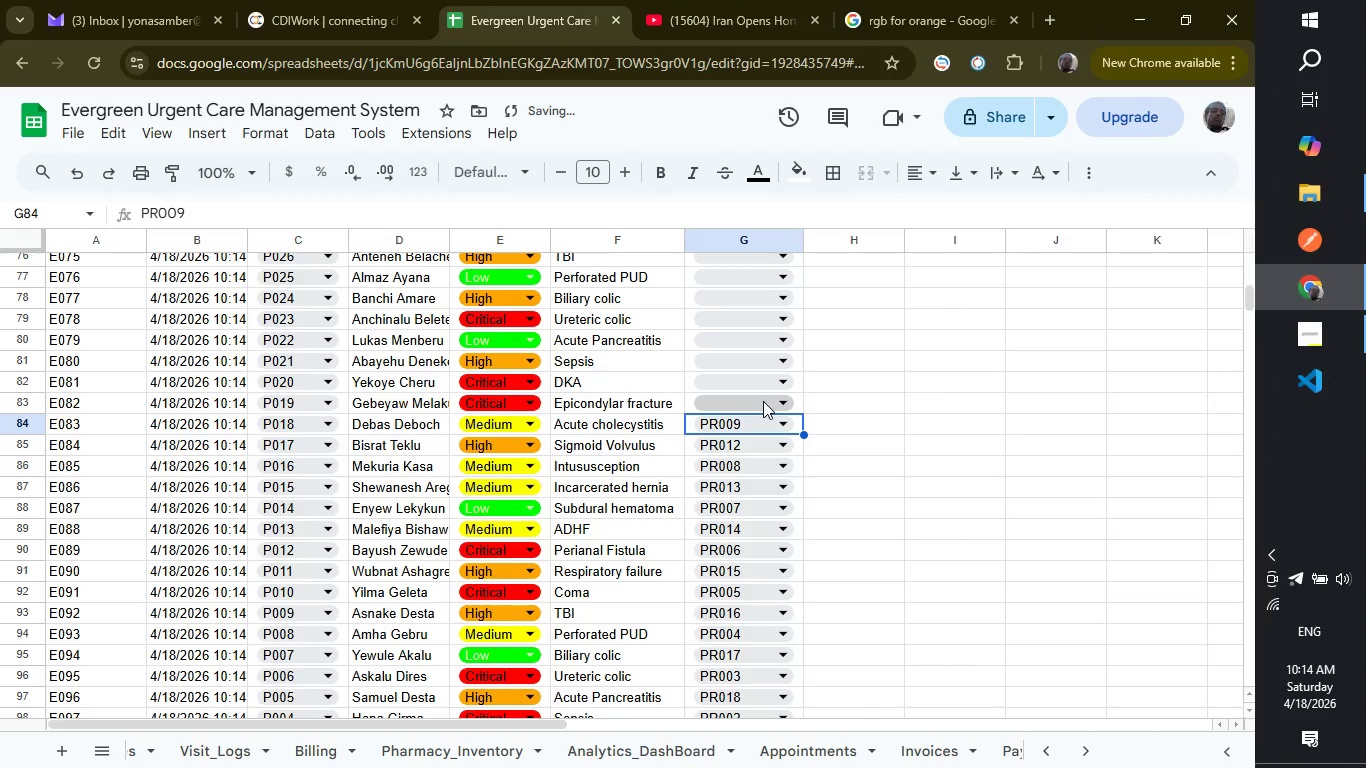 
left_click([763, 401])
 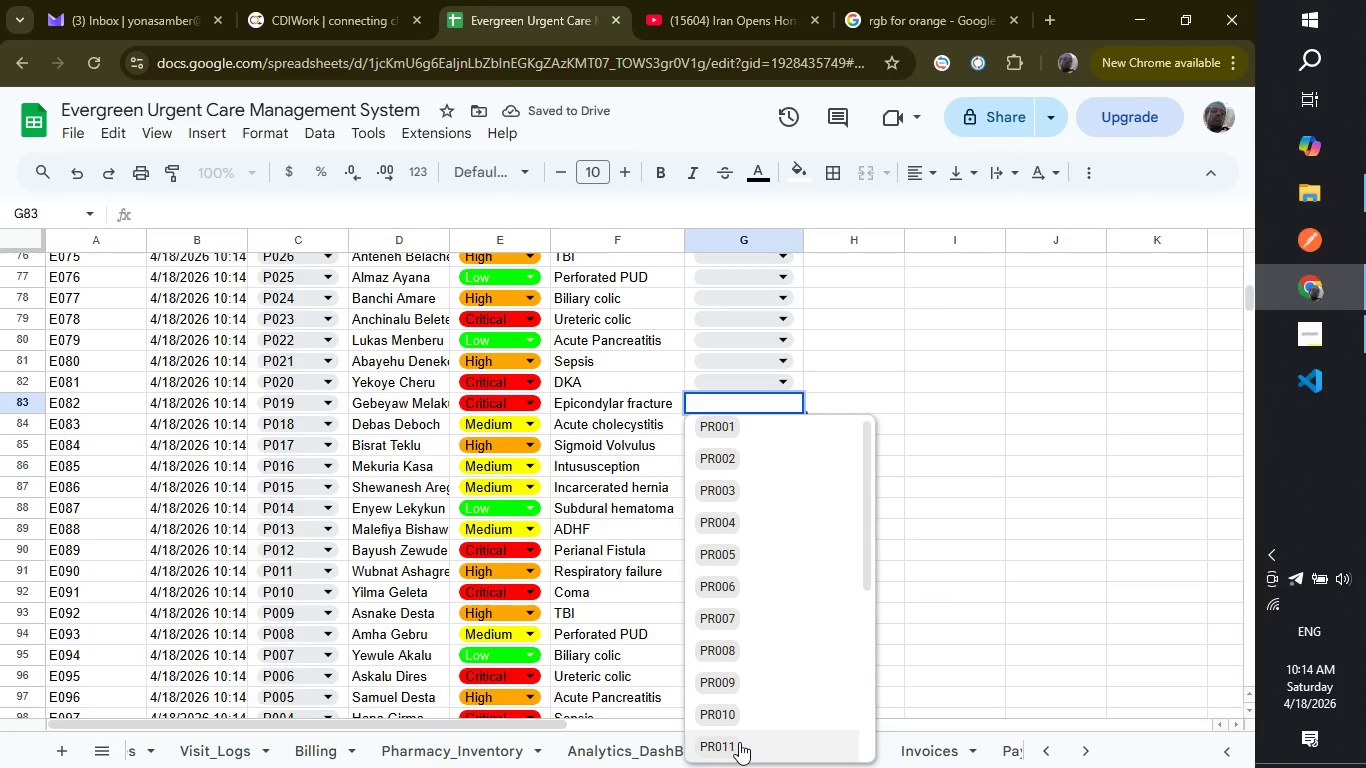 
left_click([739, 742])
 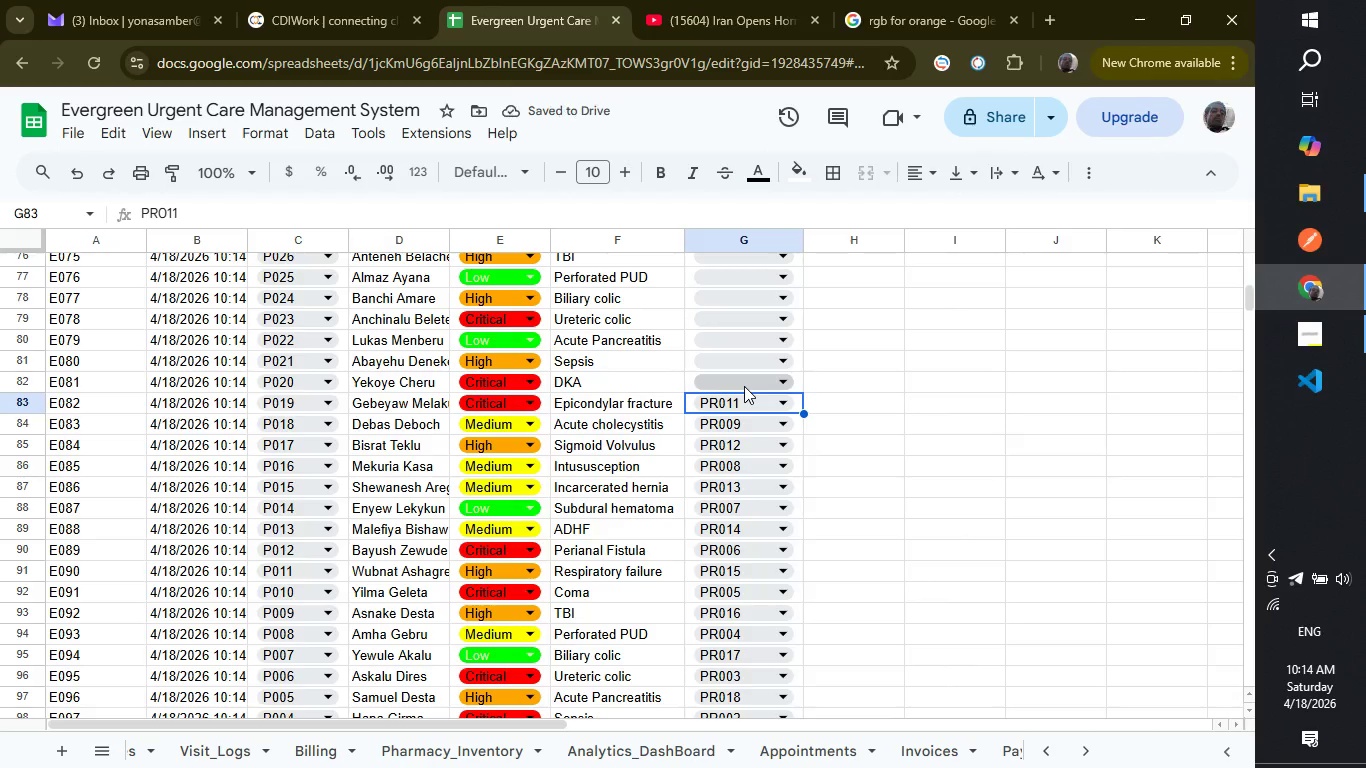 
left_click([744, 386])
 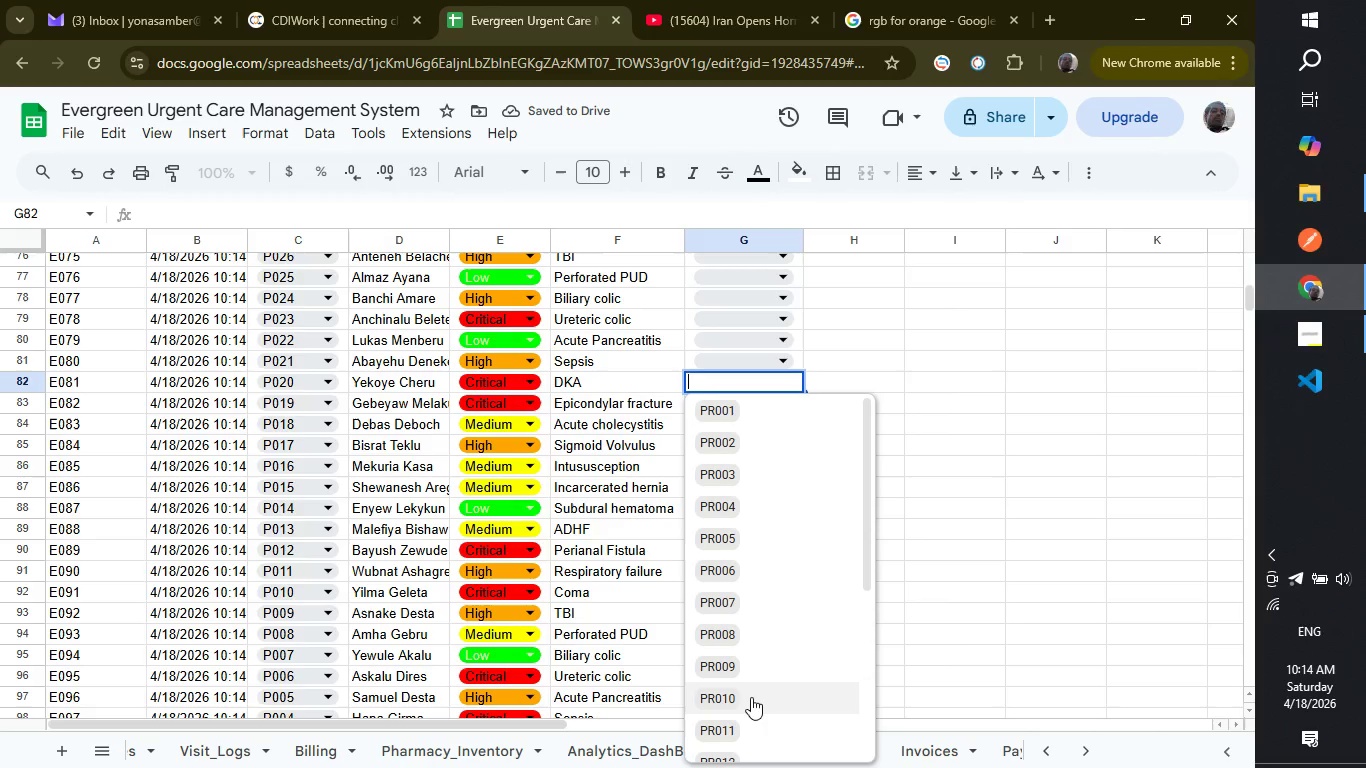 
left_click([751, 697])
 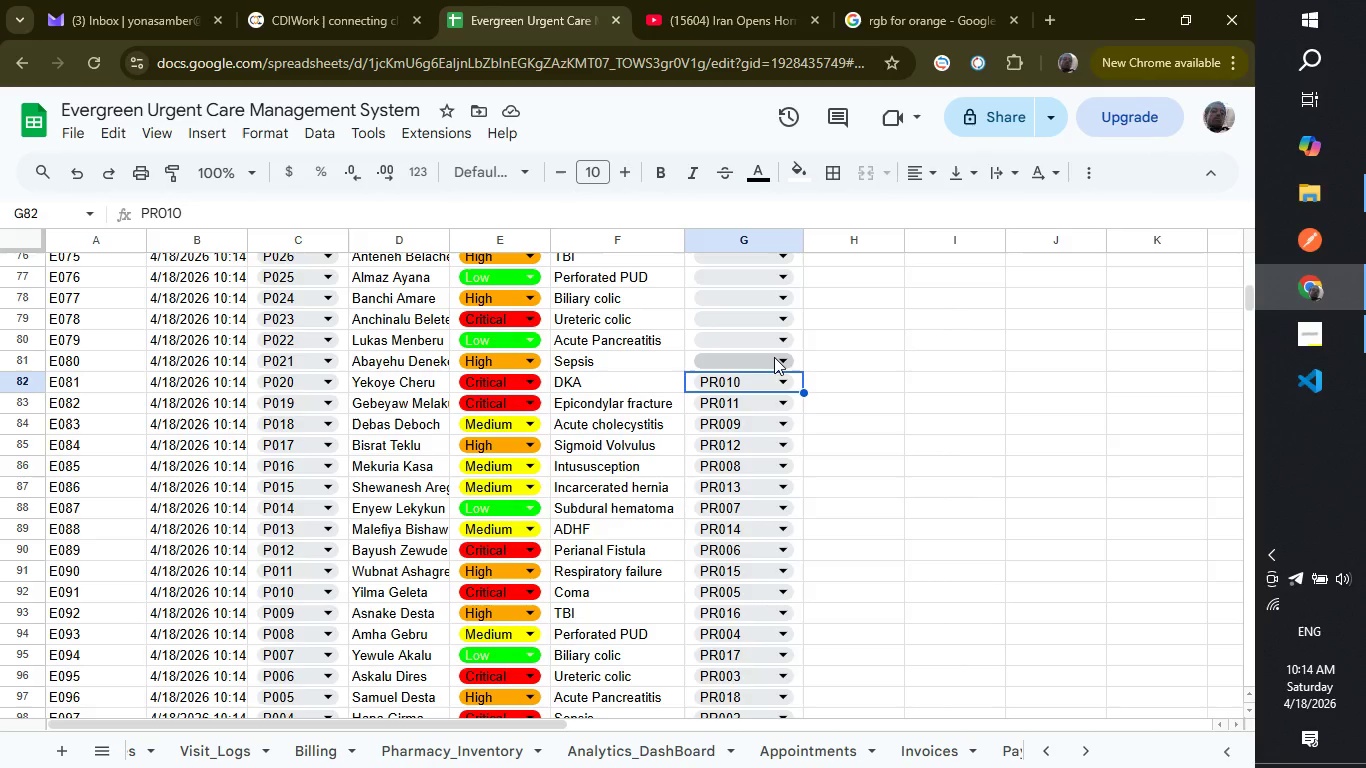 
wait(15.38)
 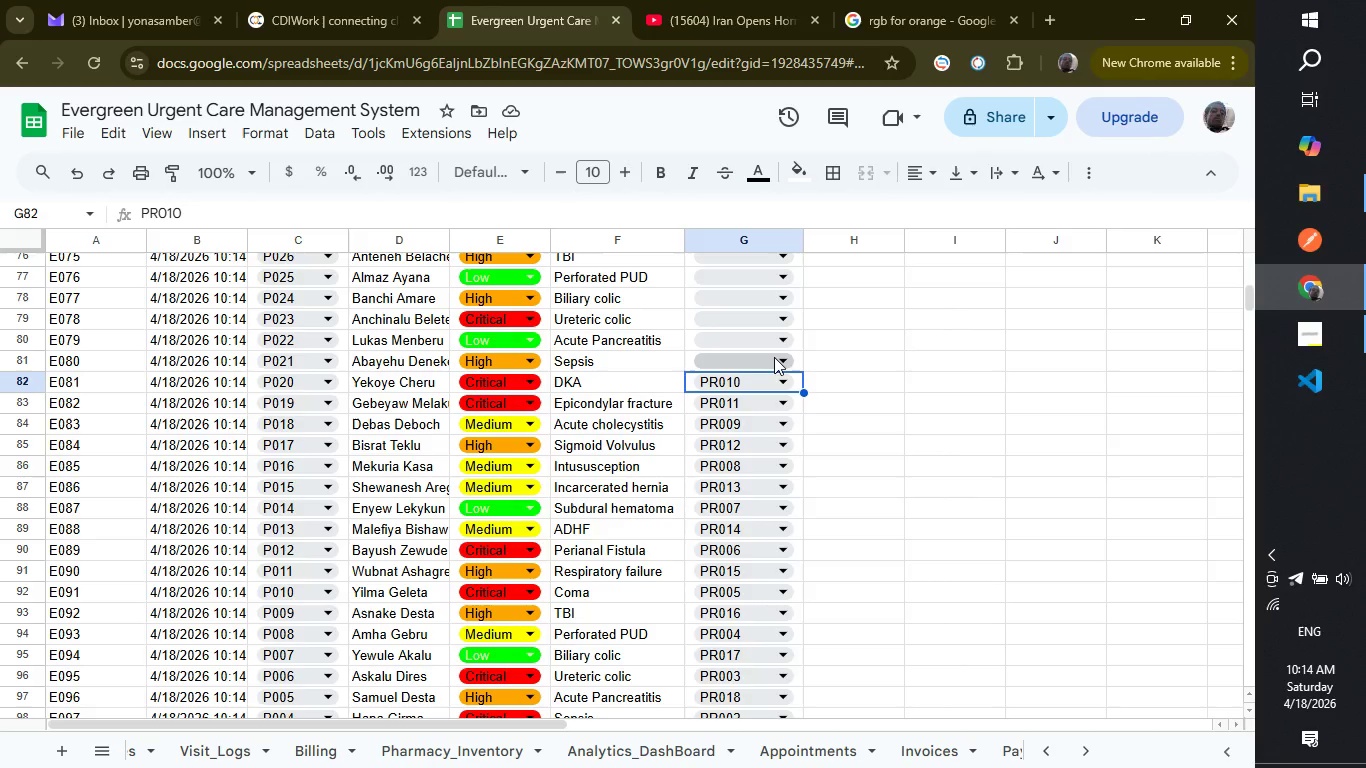 
left_click([774, 357])
 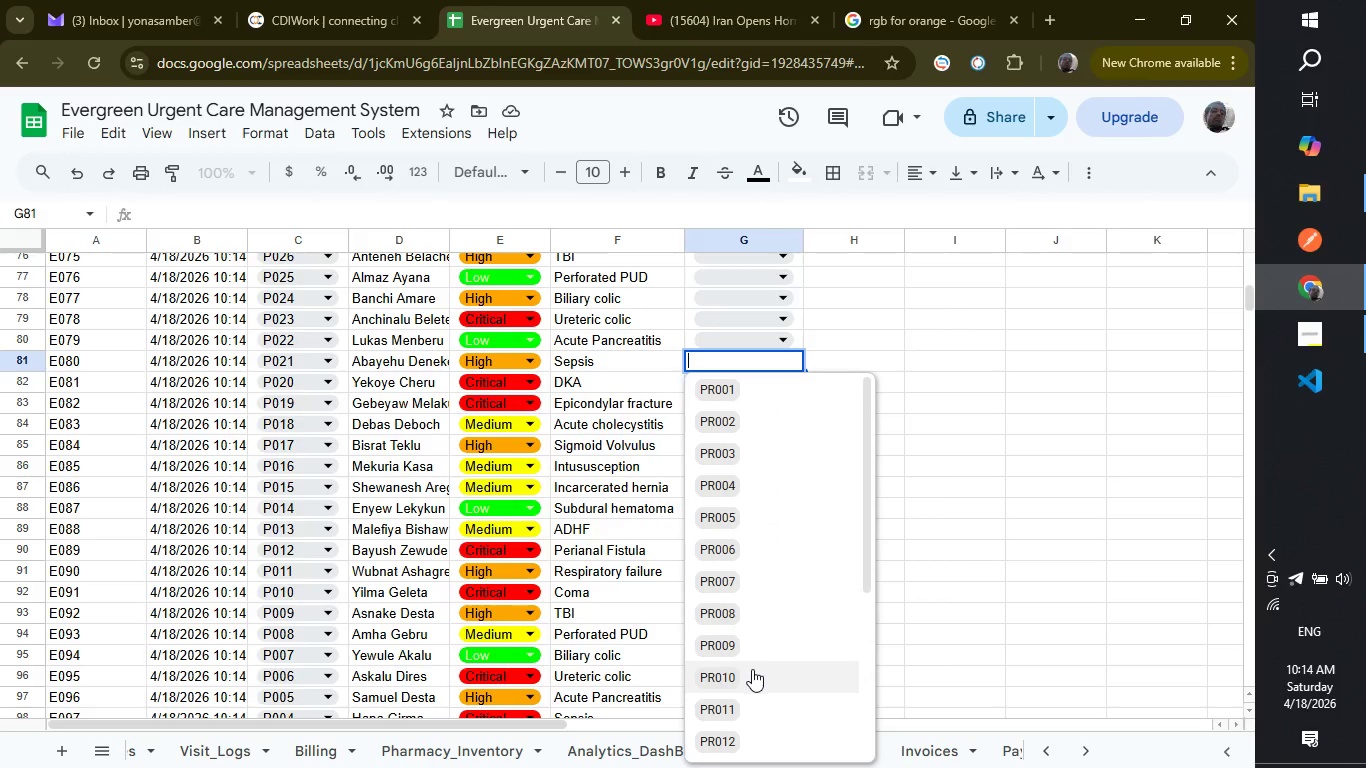 
left_click([751, 670])
 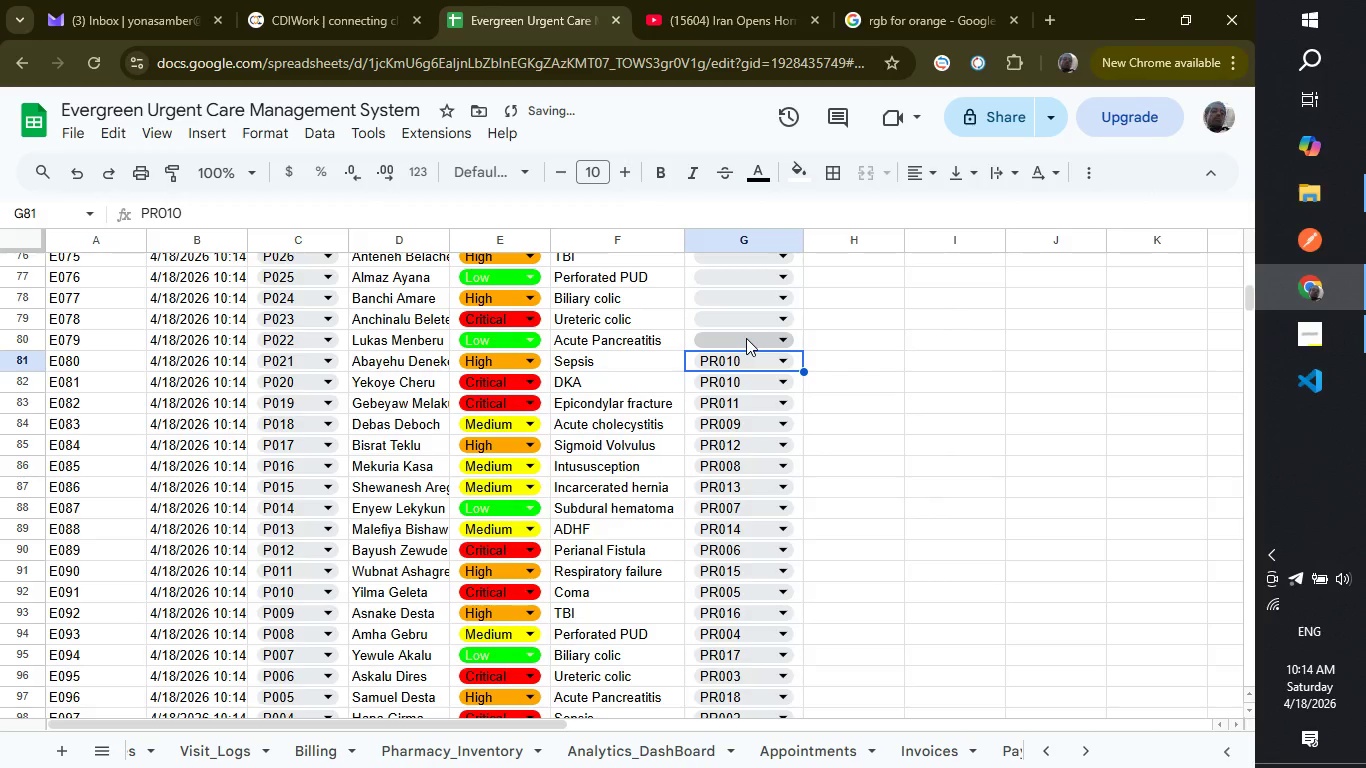 
left_click([746, 338])
 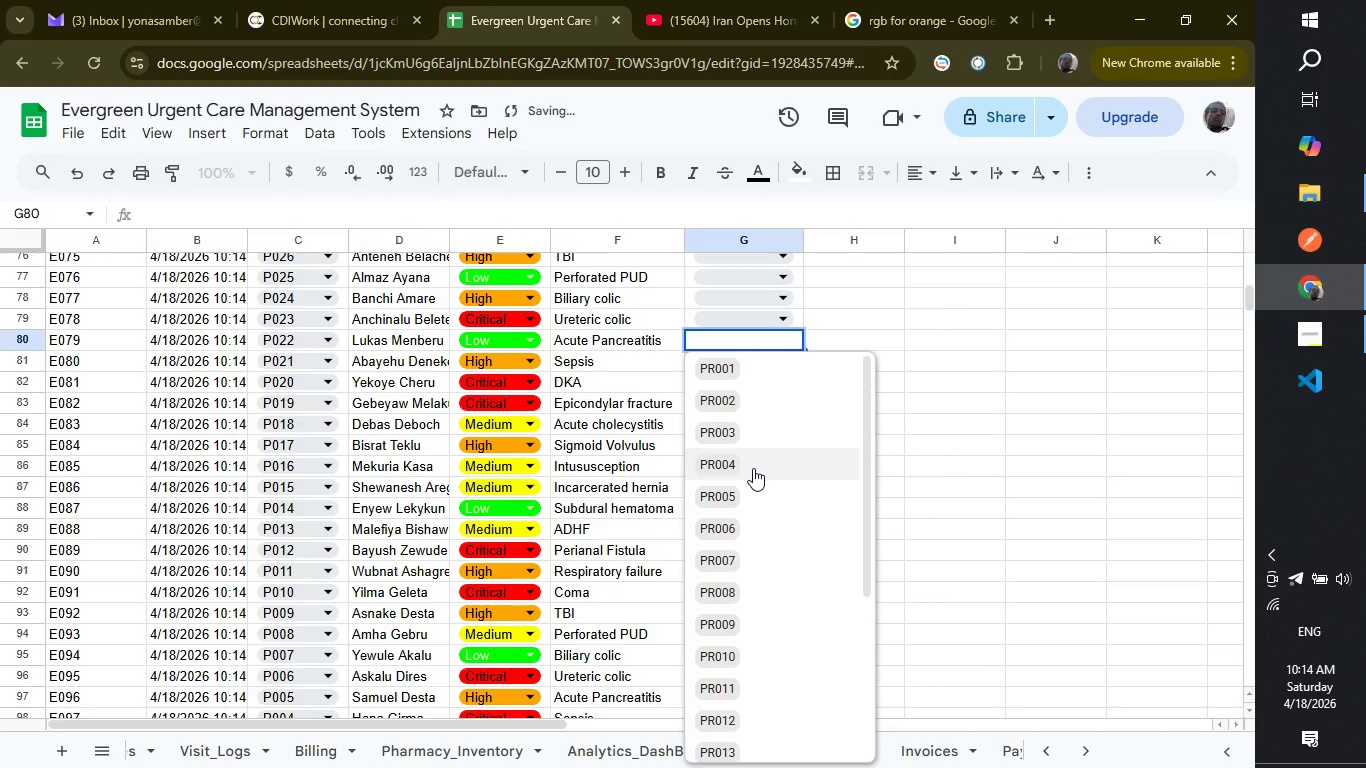 
scroll: coordinate [753, 468], scroll_direction: down, amount: 1.0
 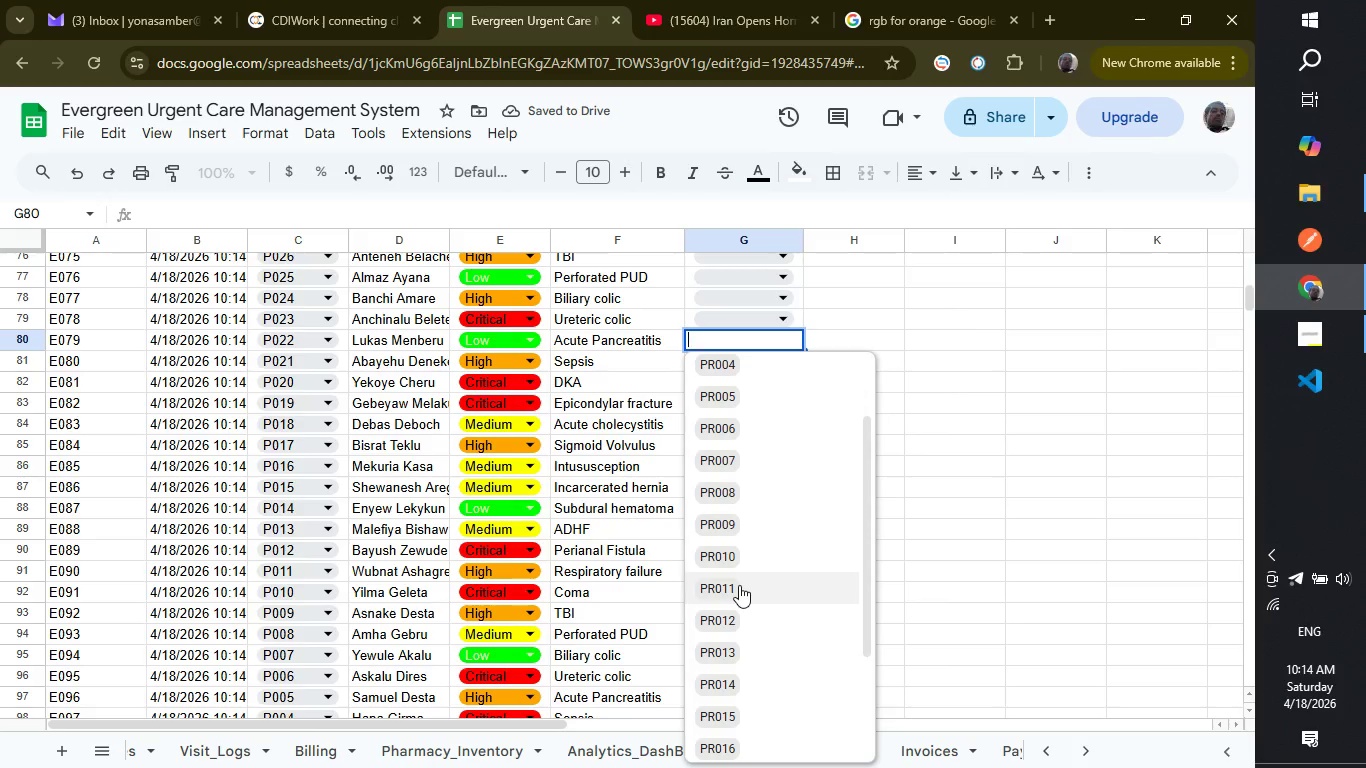 
left_click([739, 585])
 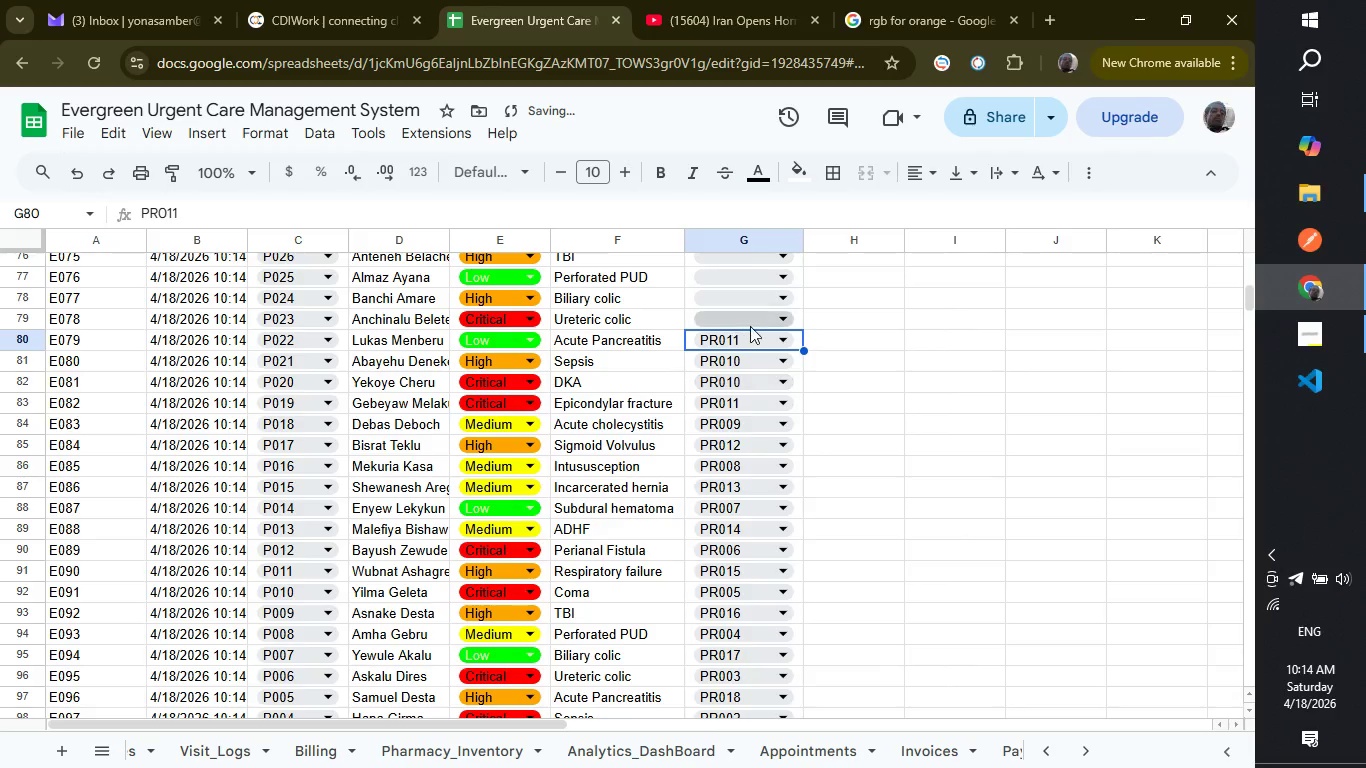 
left_click([755, 323])
 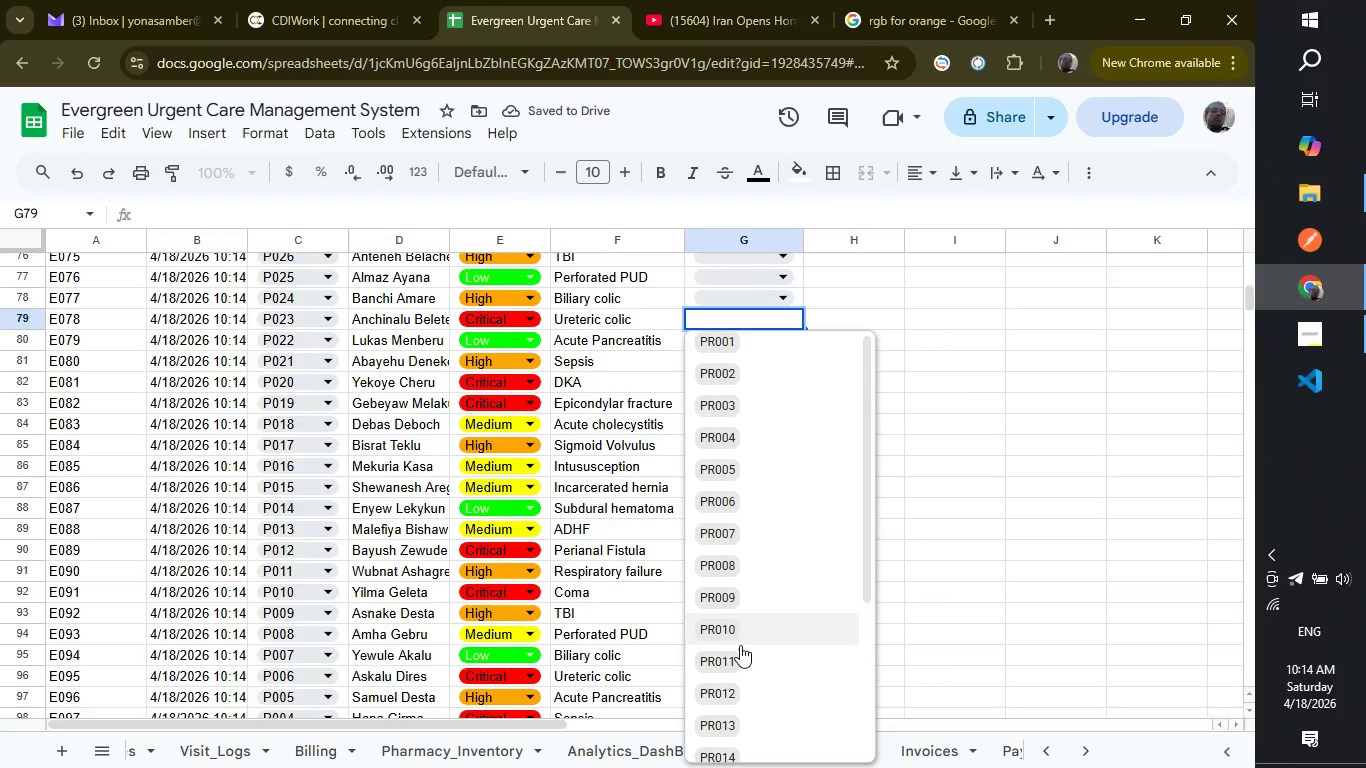 
scroll: coordinate [740, 645], scroll_direction: down, amount: 1.0
 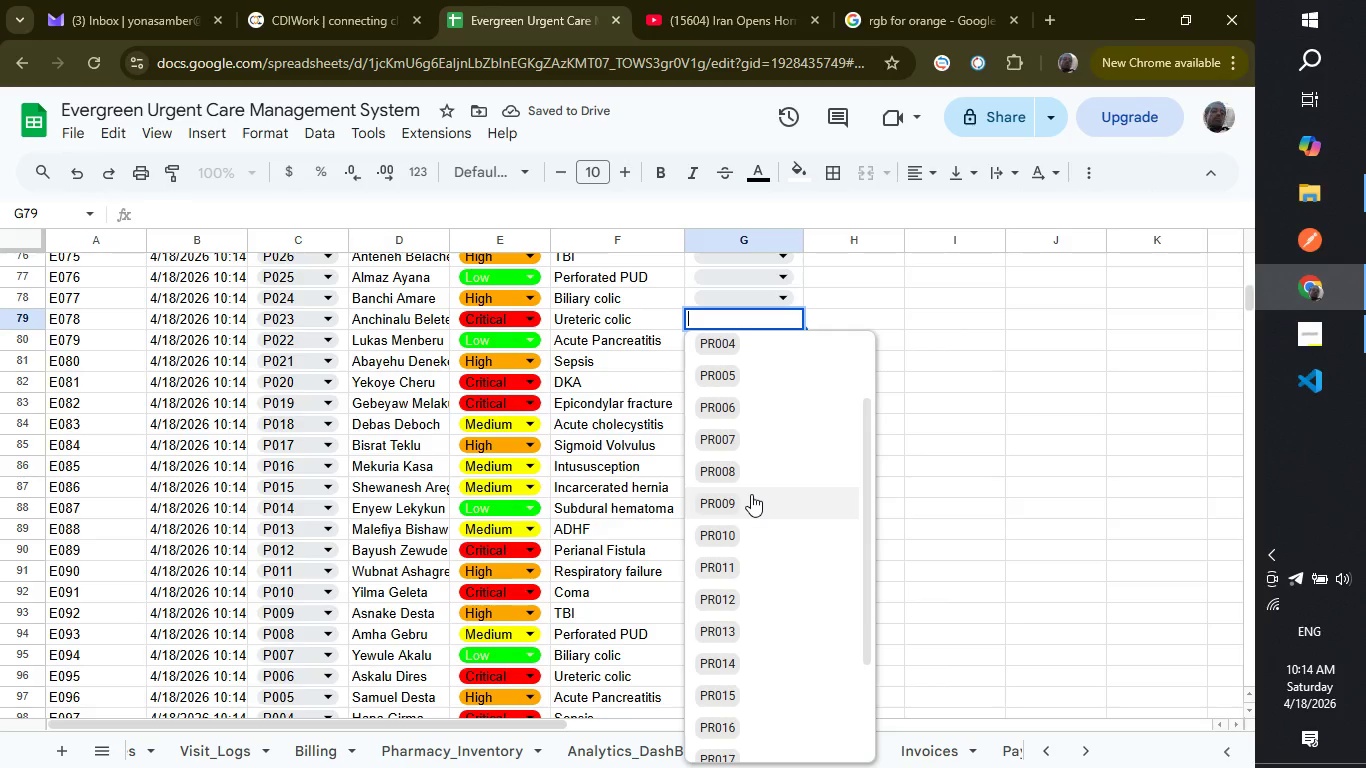 
left_click([751, 494])
 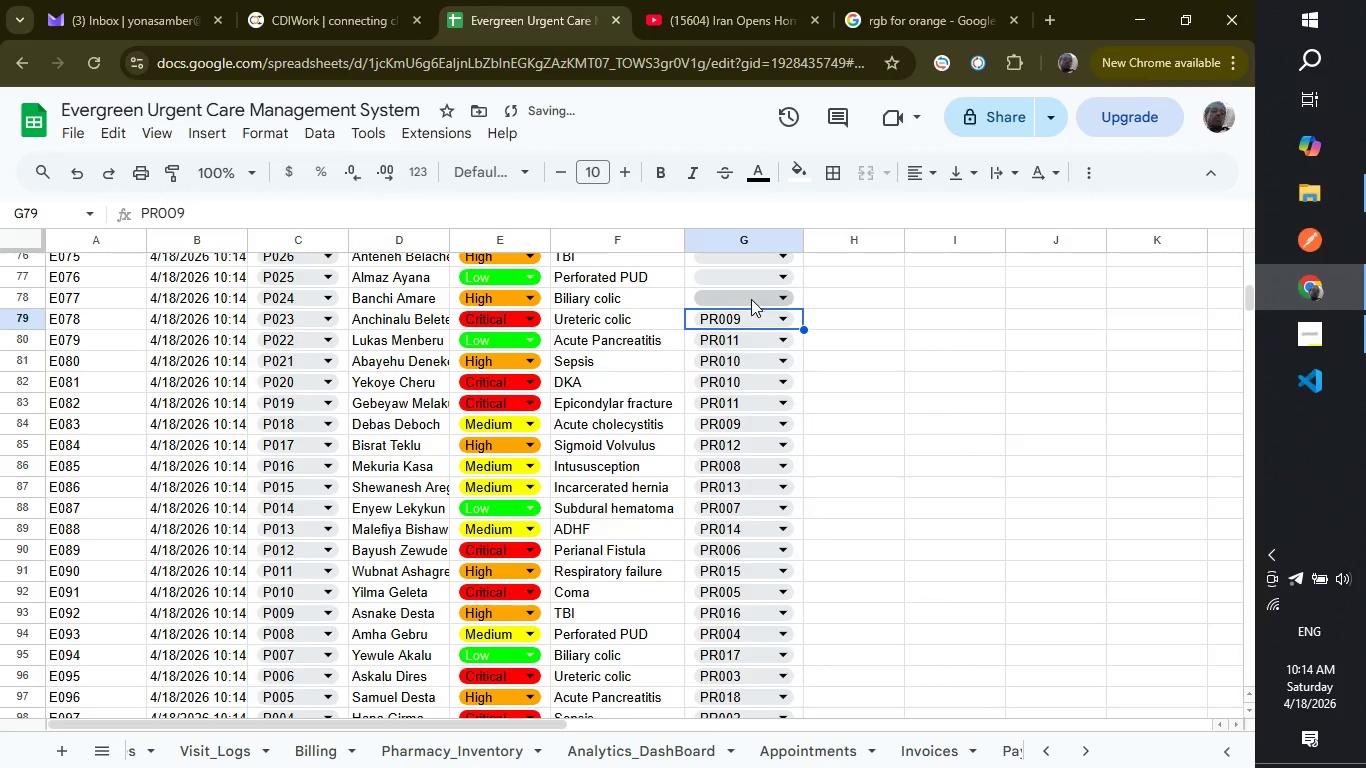 
left_click([751, 299])
 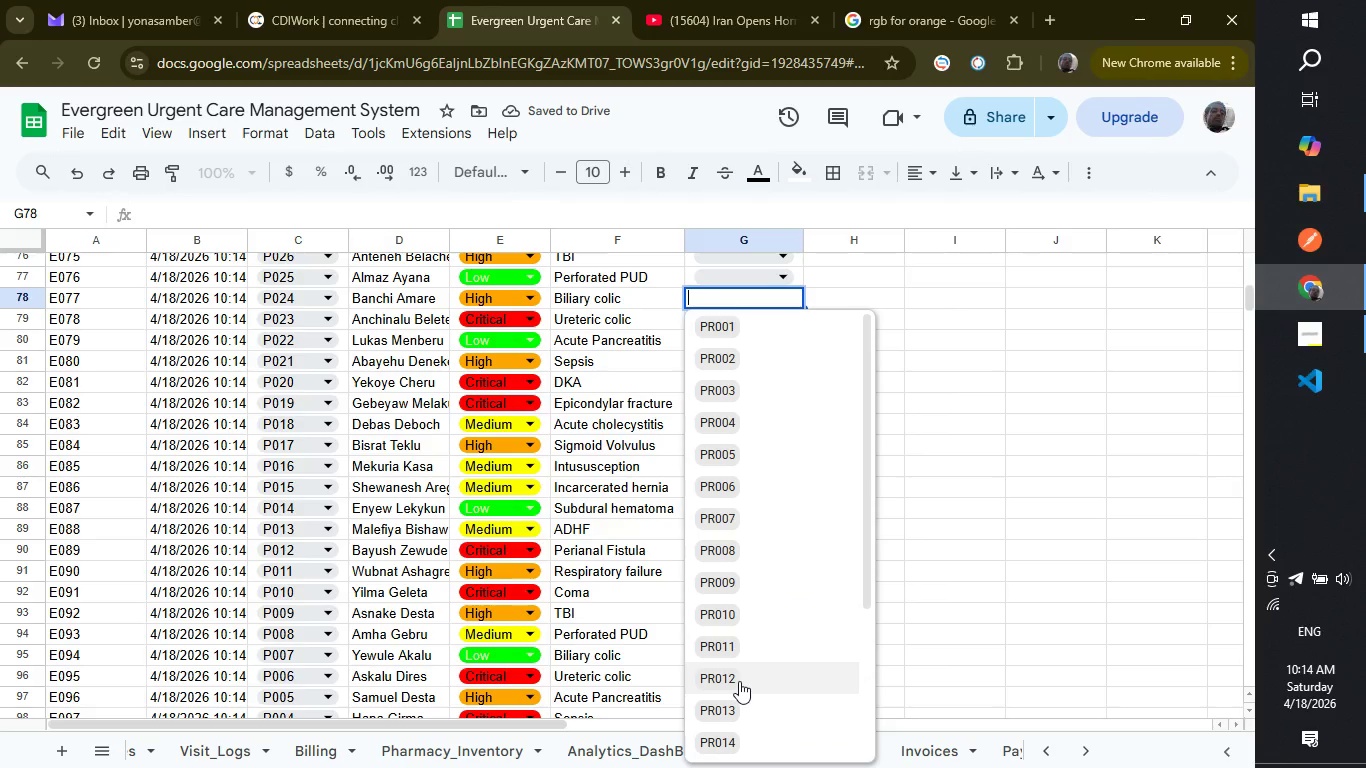 
left_click([739, 681])
 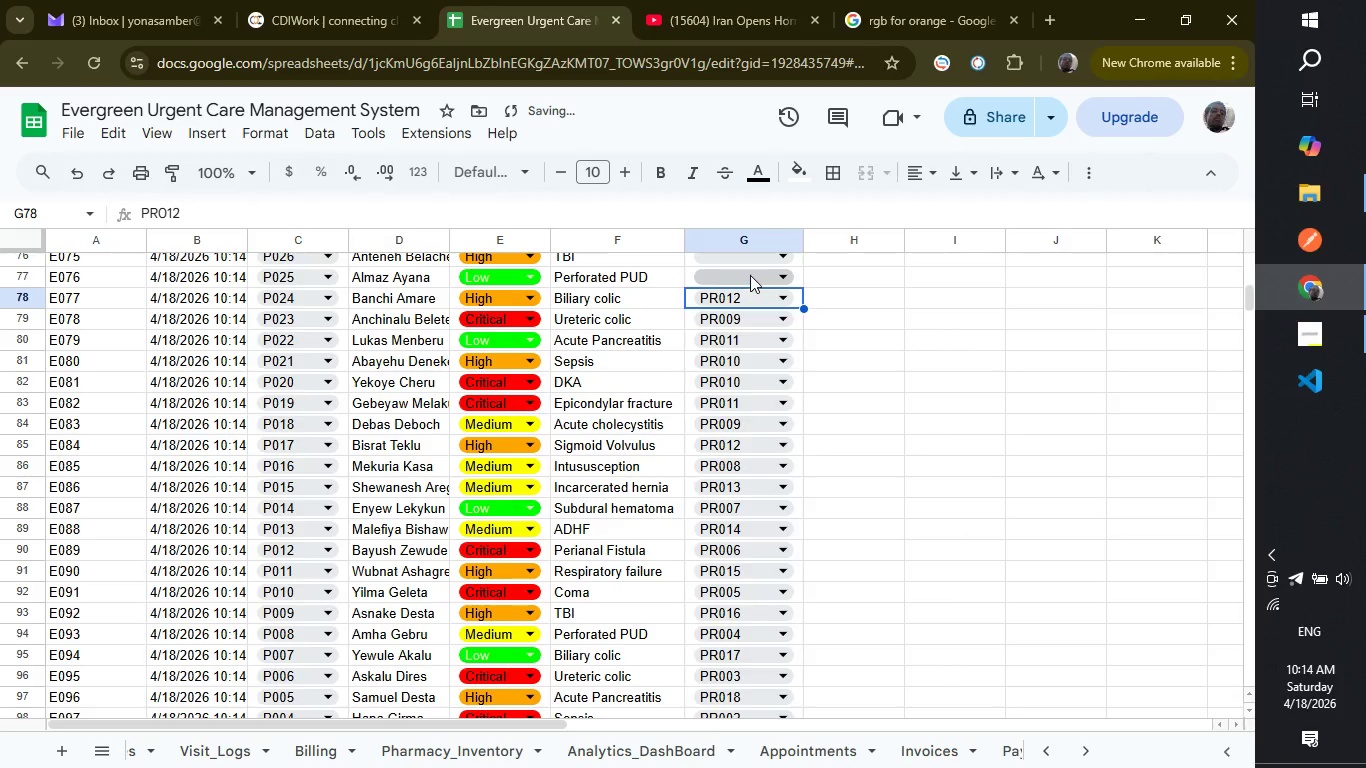 
left_click([750, 275])
 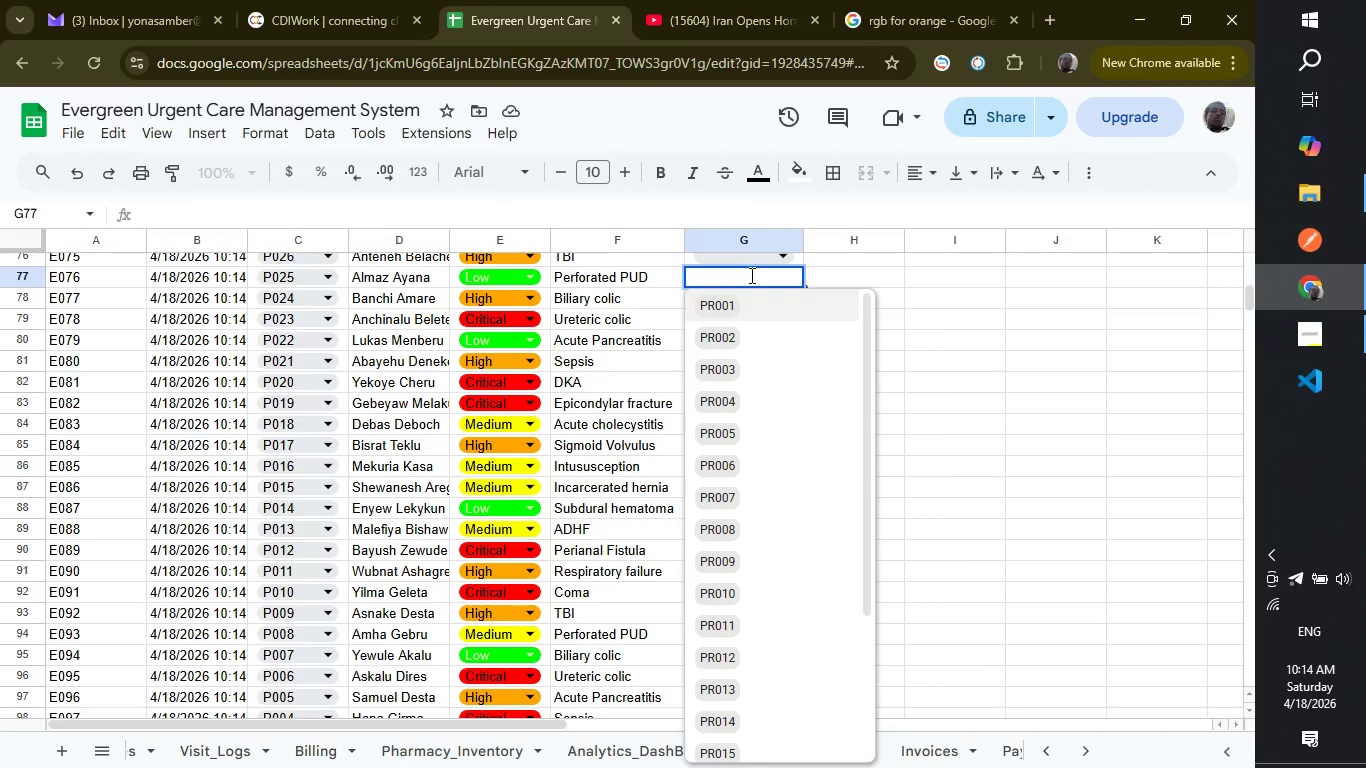 
left_click([741, 524])
 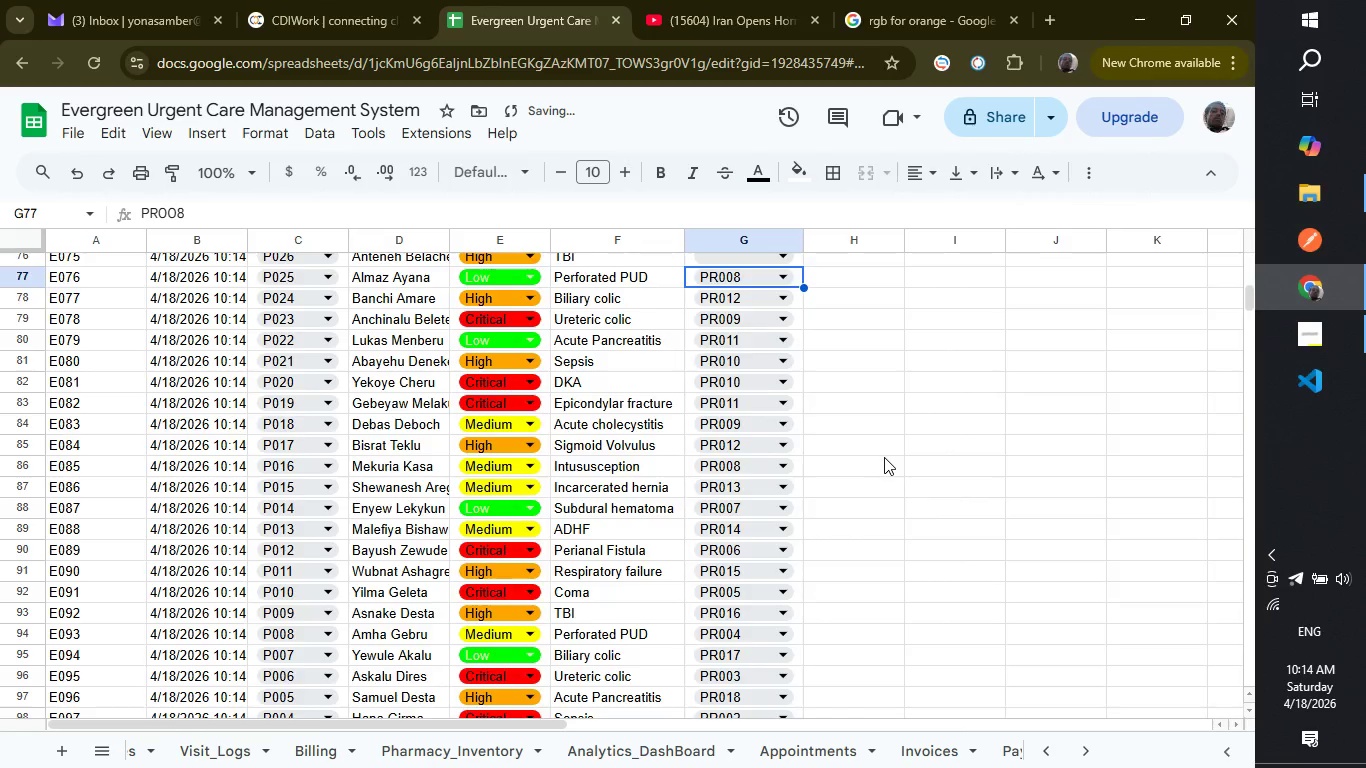 
scroll: coordinate [884, 457], scroll_direction: up, amount: 2.0
 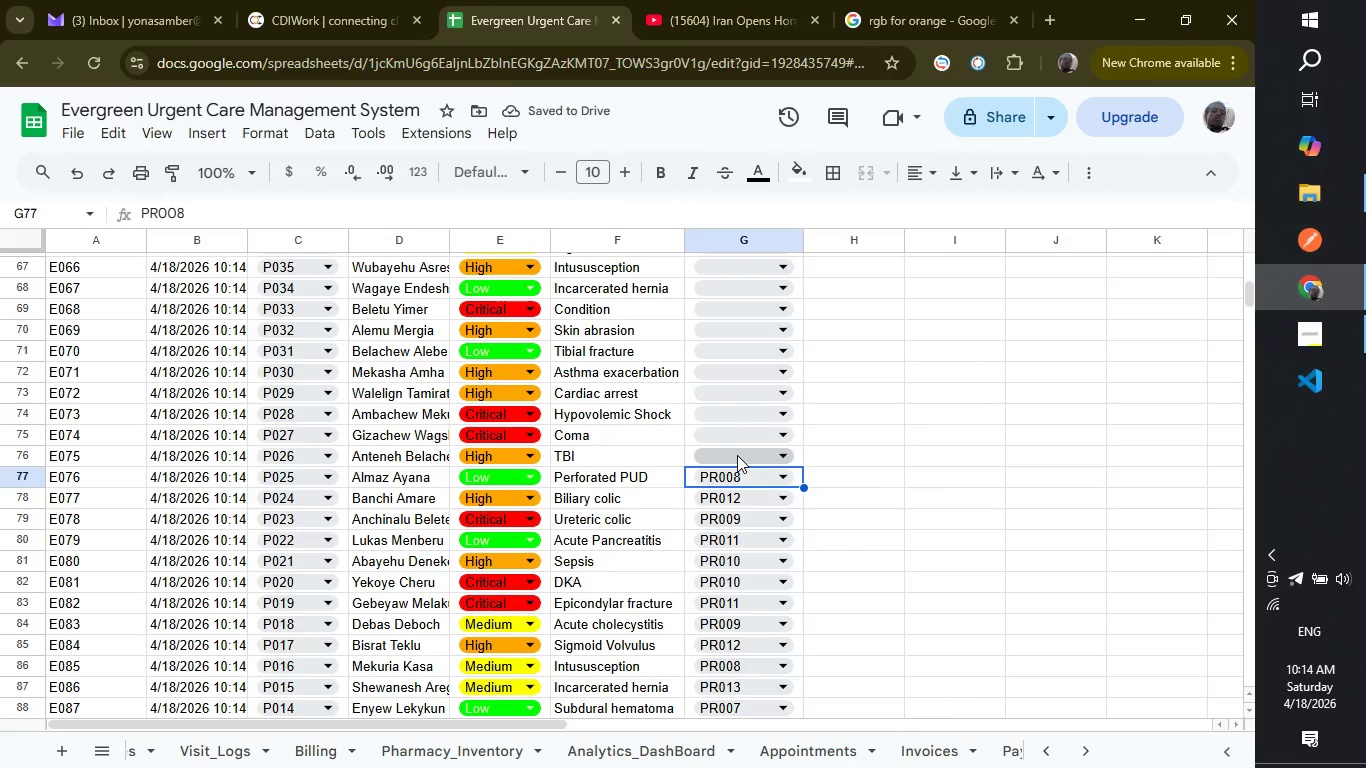 
left_click([737, 455])
 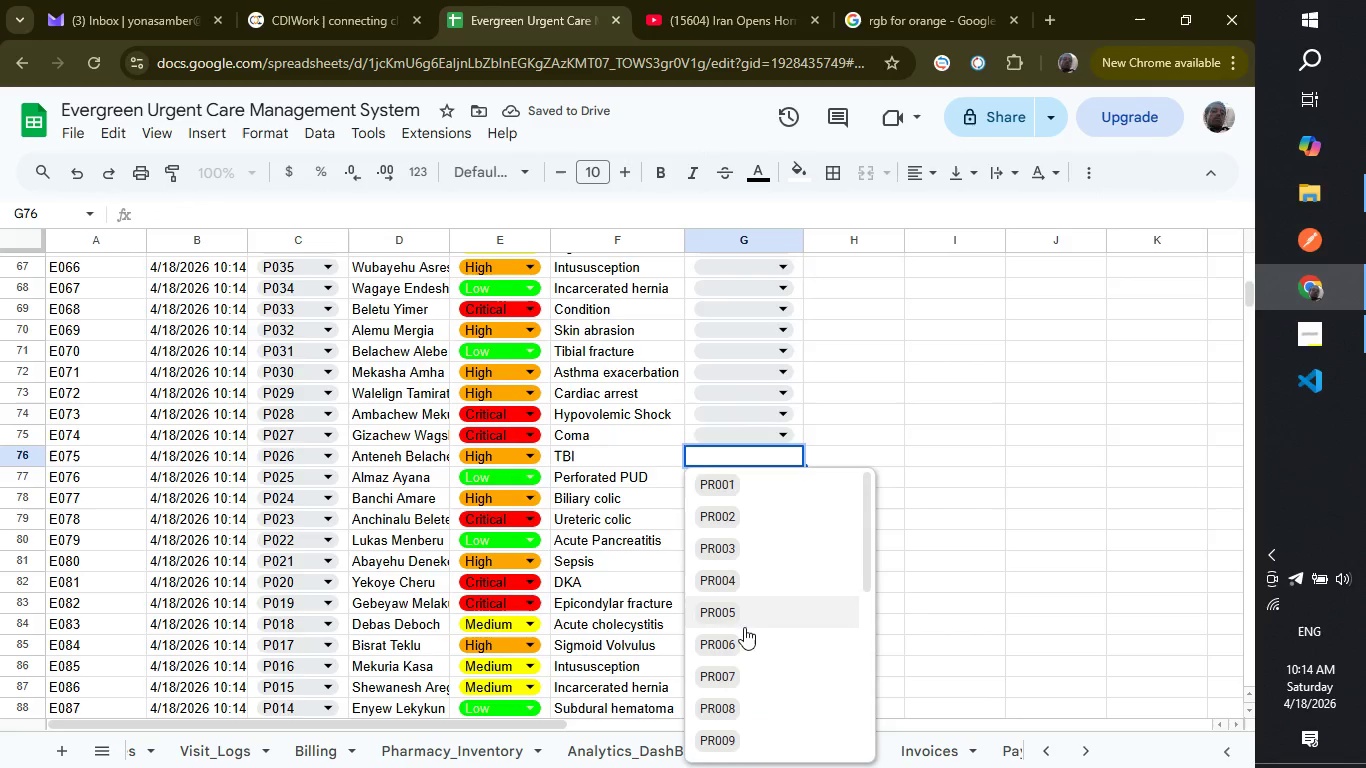 
scroll: coordinate [744, 627], scroll_direction: down, amount: 2.0
 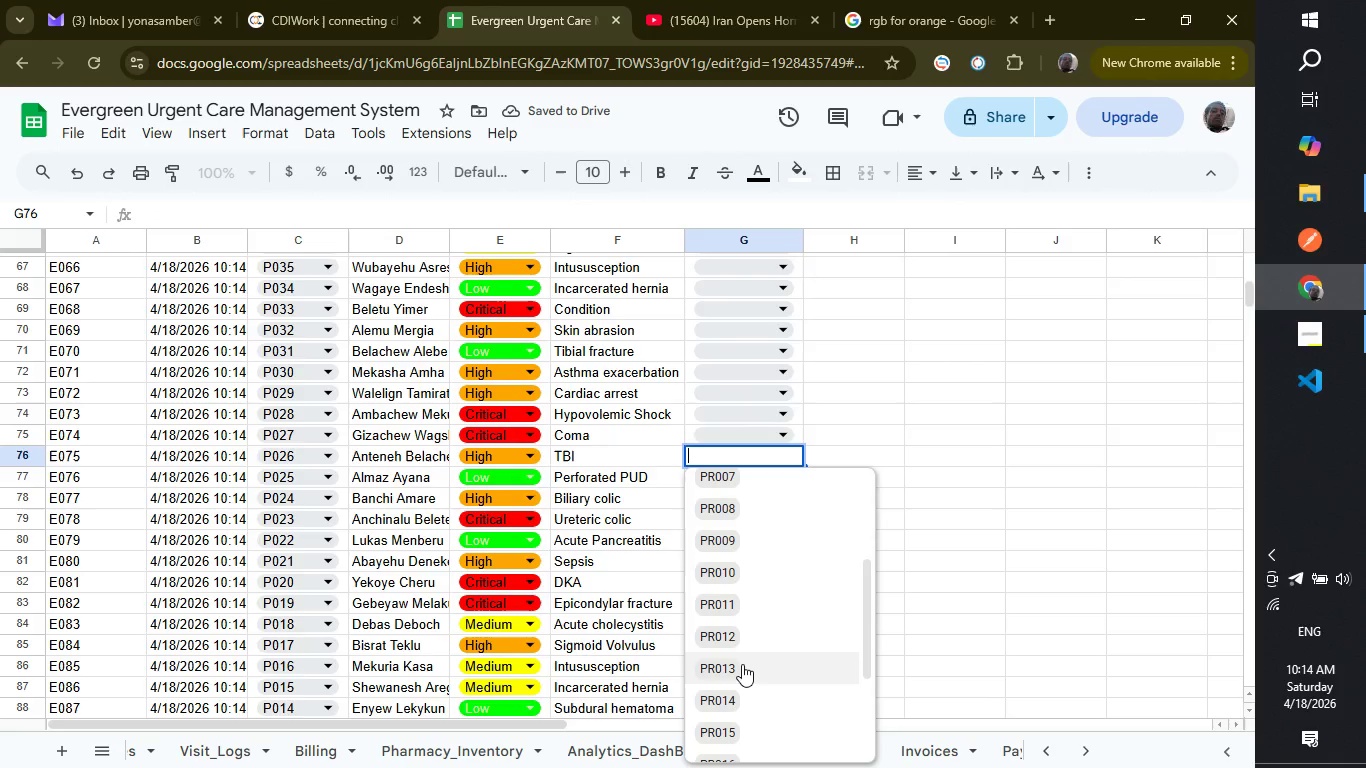 
left_click([742, 664])
 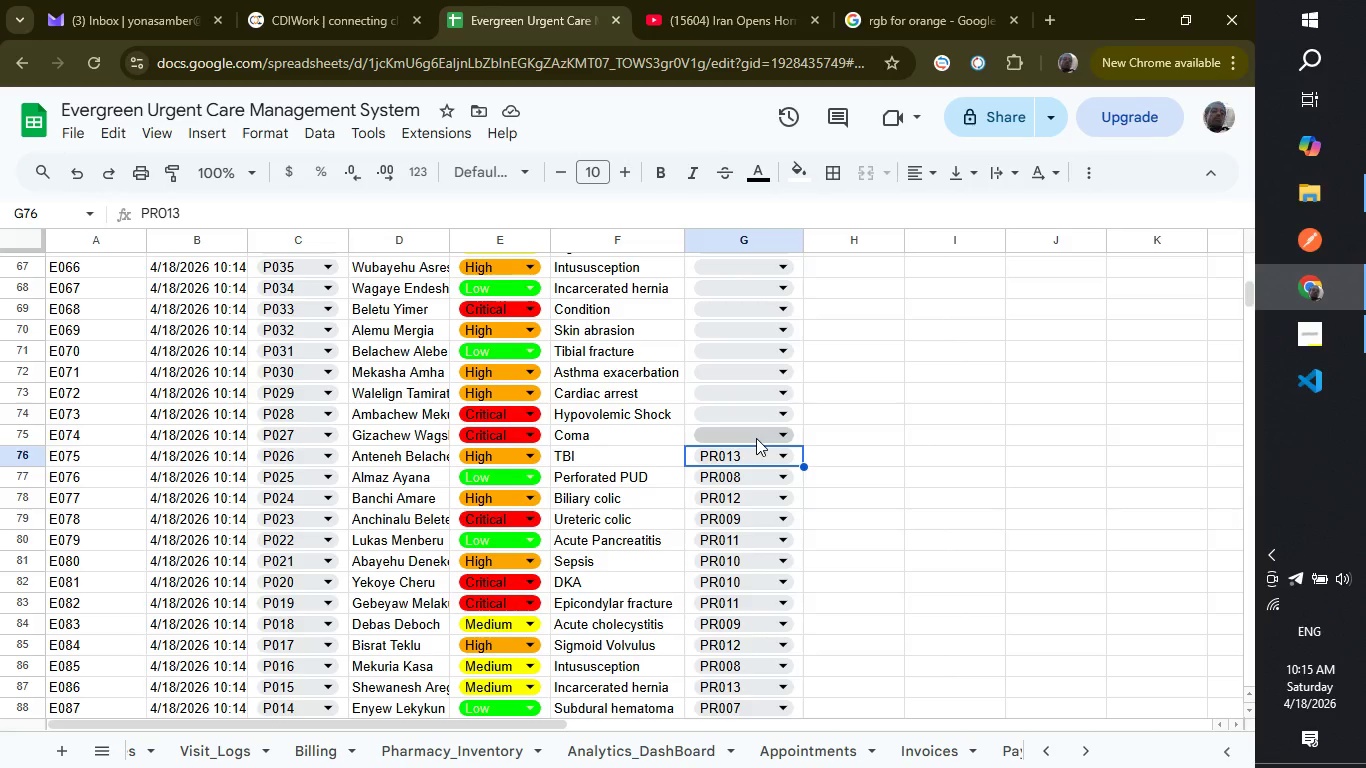 
wait(7.23)
 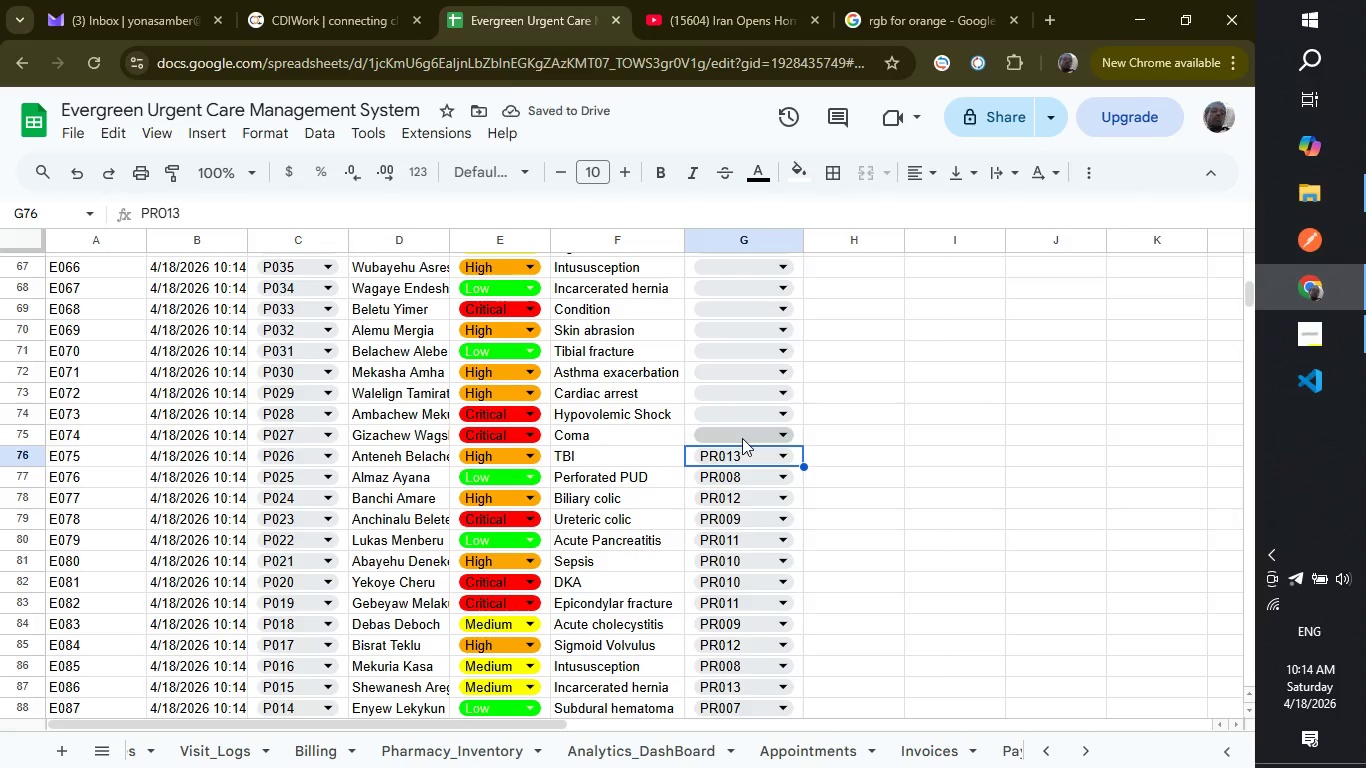 
left_click([756, 438])
 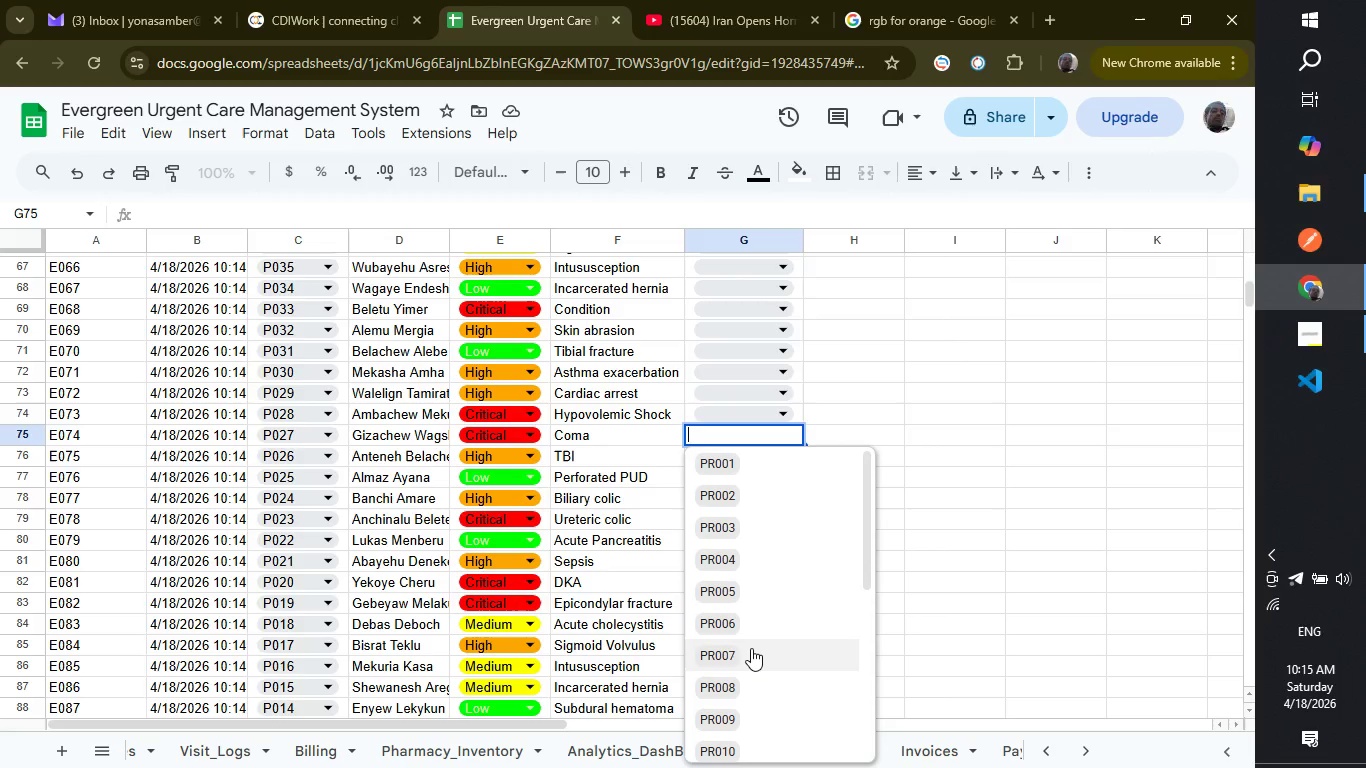 
left_click([751, 648])
 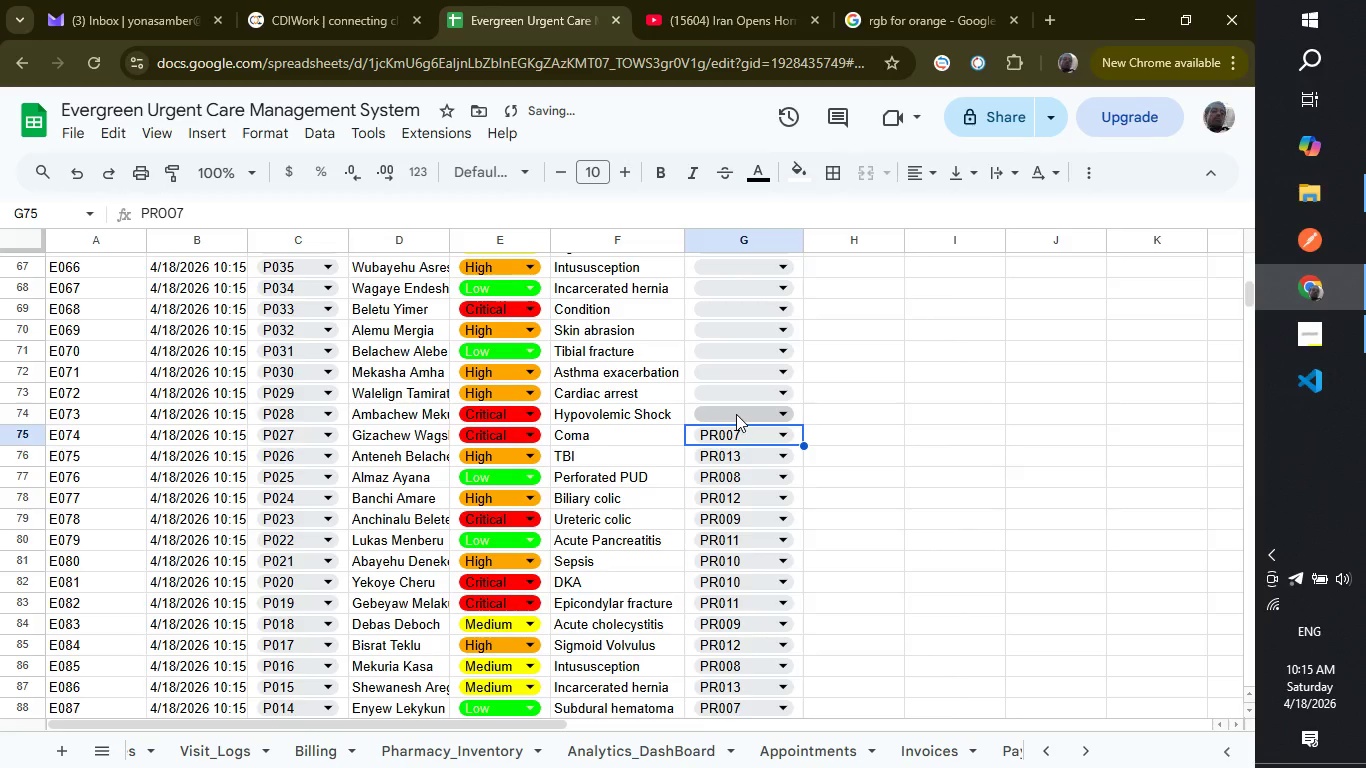 
left_click([736, 414])
 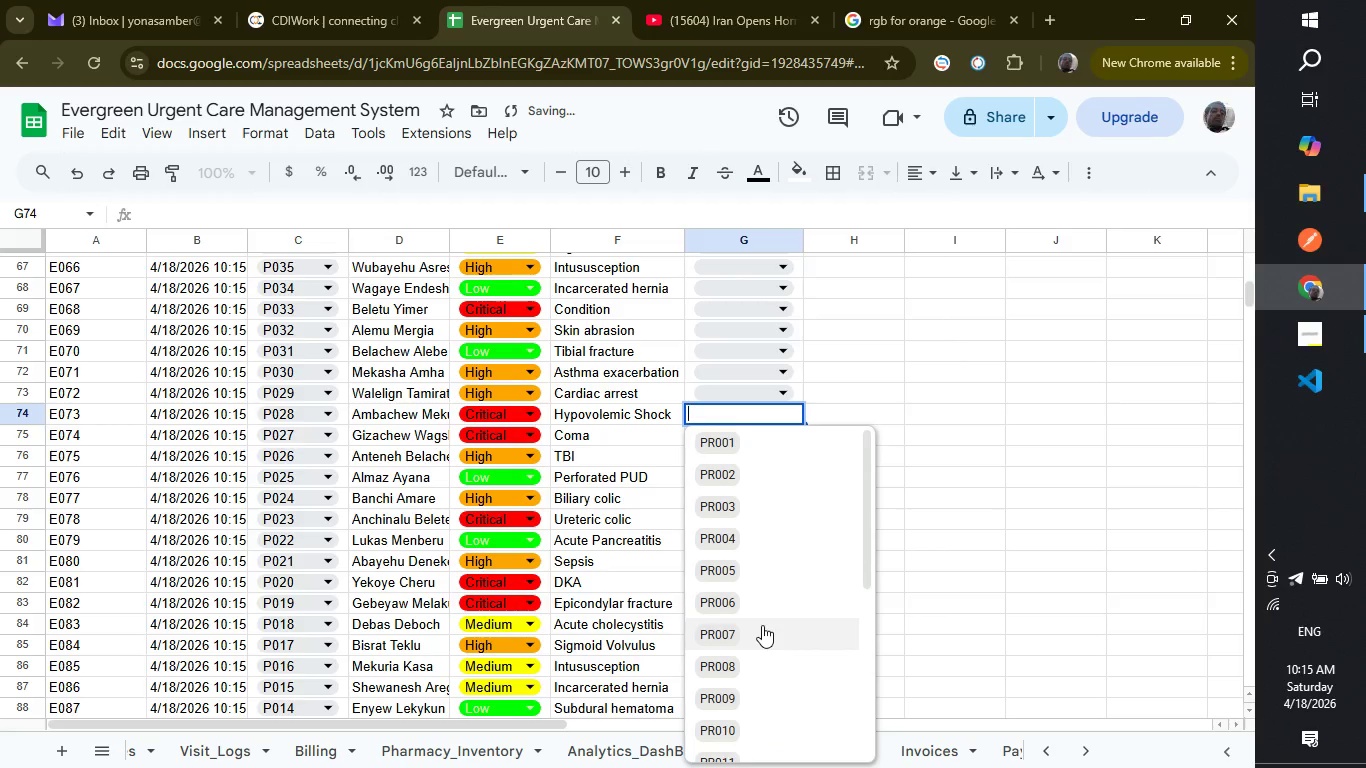 
scroll: coordinate [741, 619], scroll_direction: down, amount: 2.0
 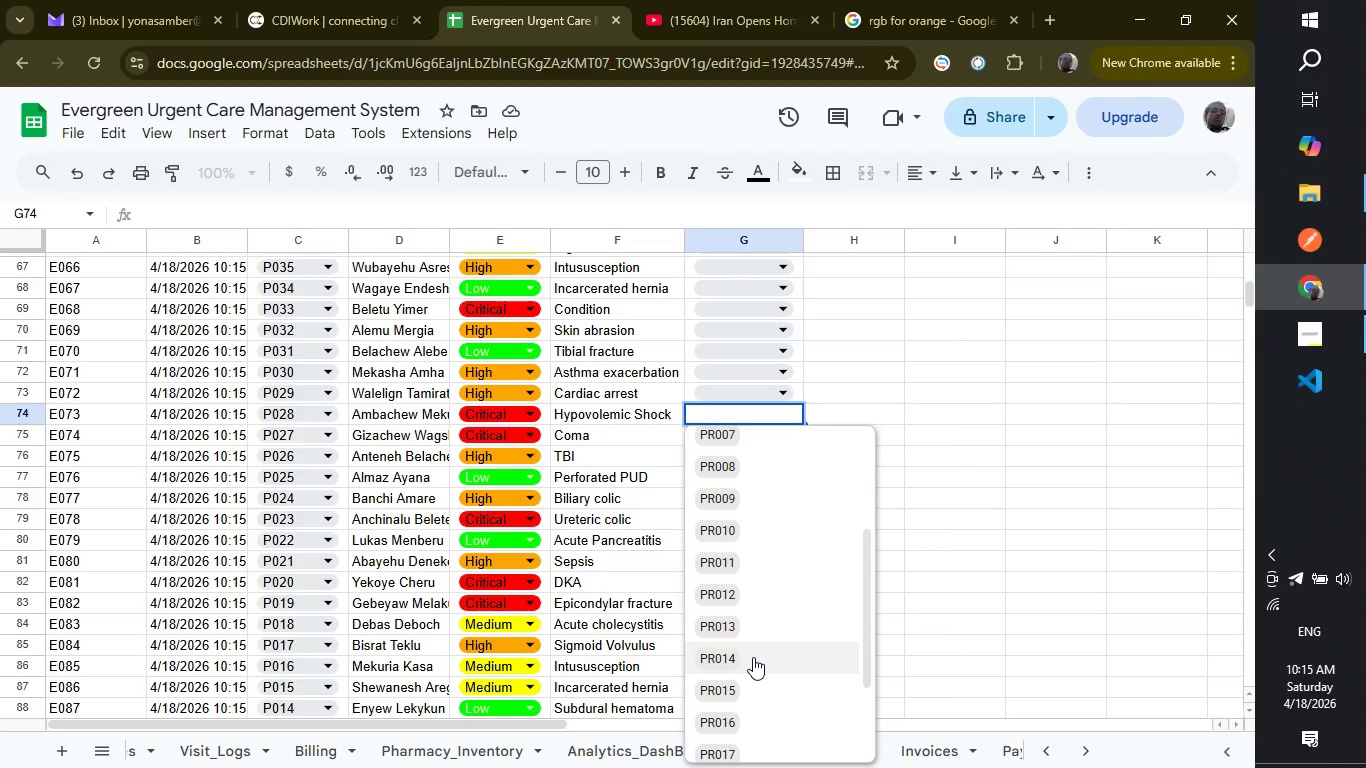 
left_click([753, 657])
 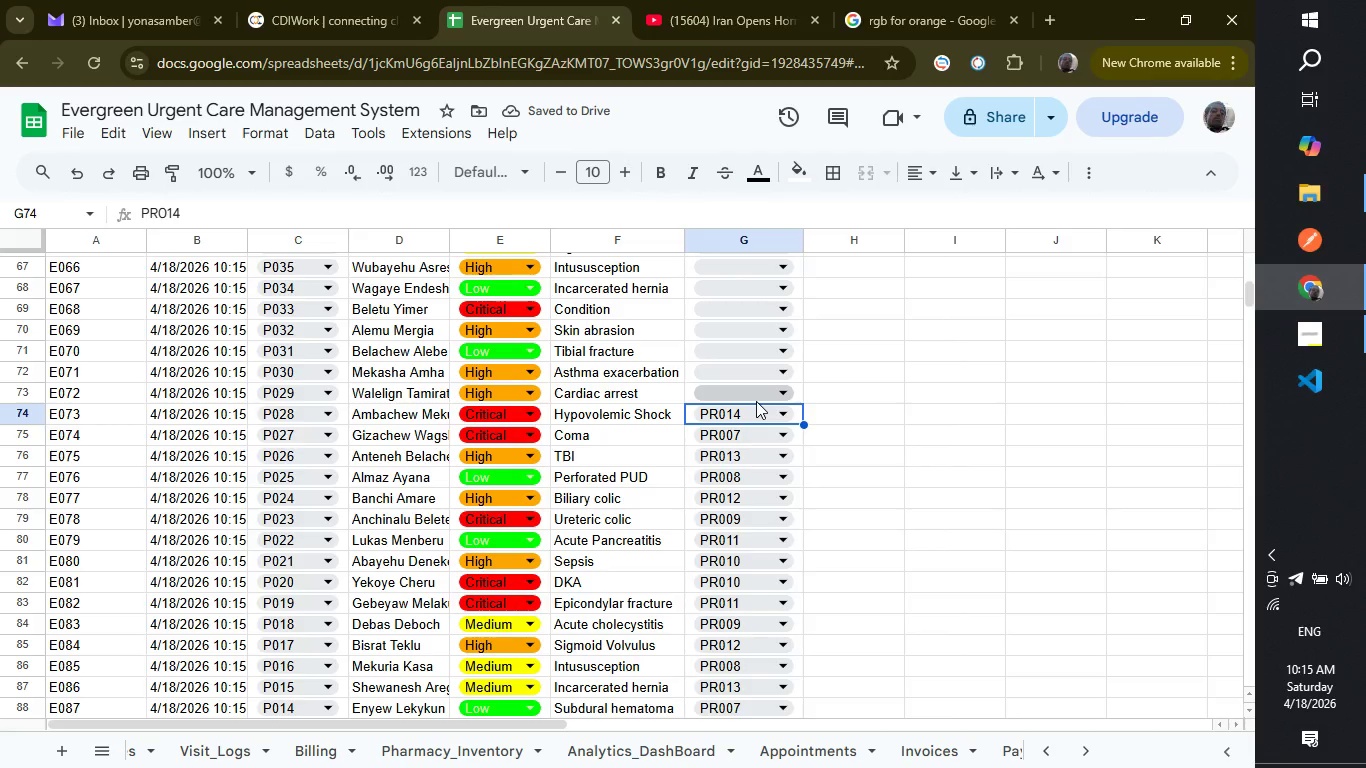 
wait(5.61)
 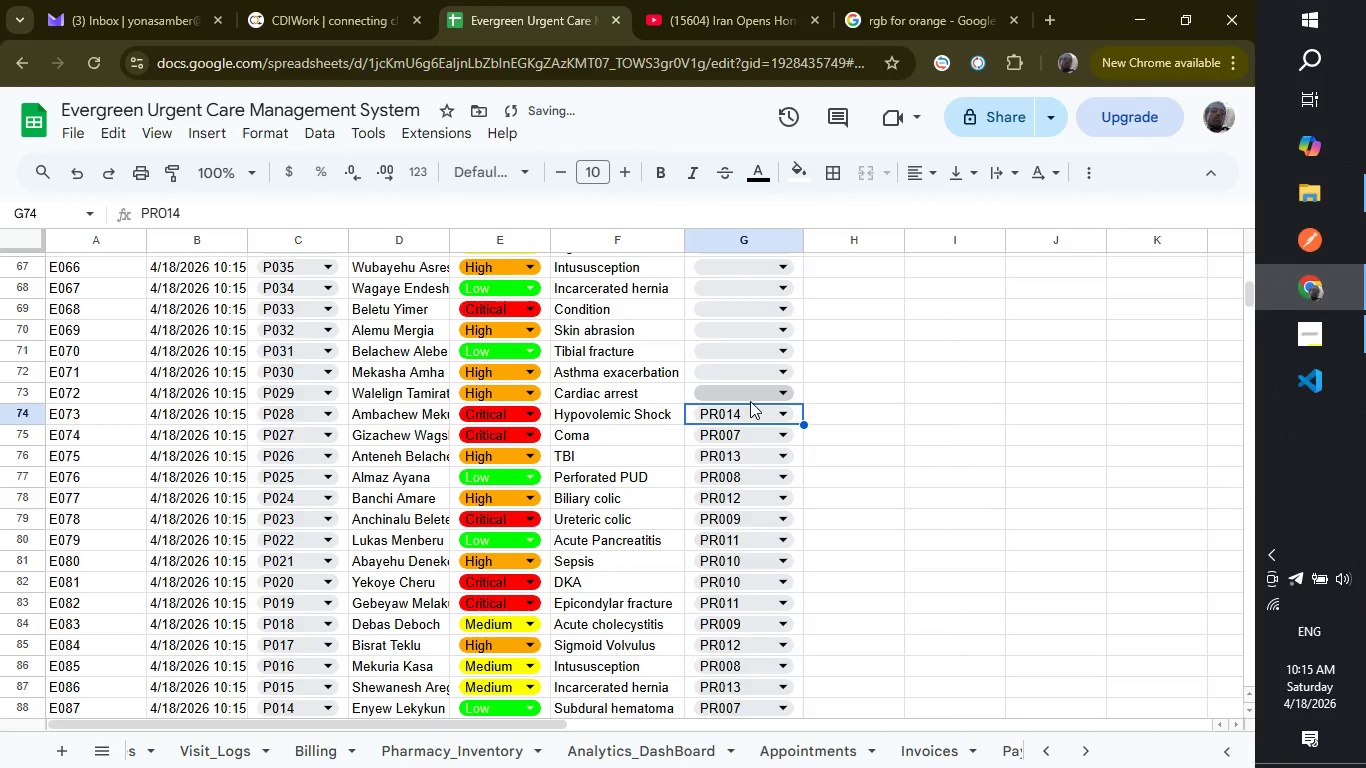 
left_click([761, 392])
 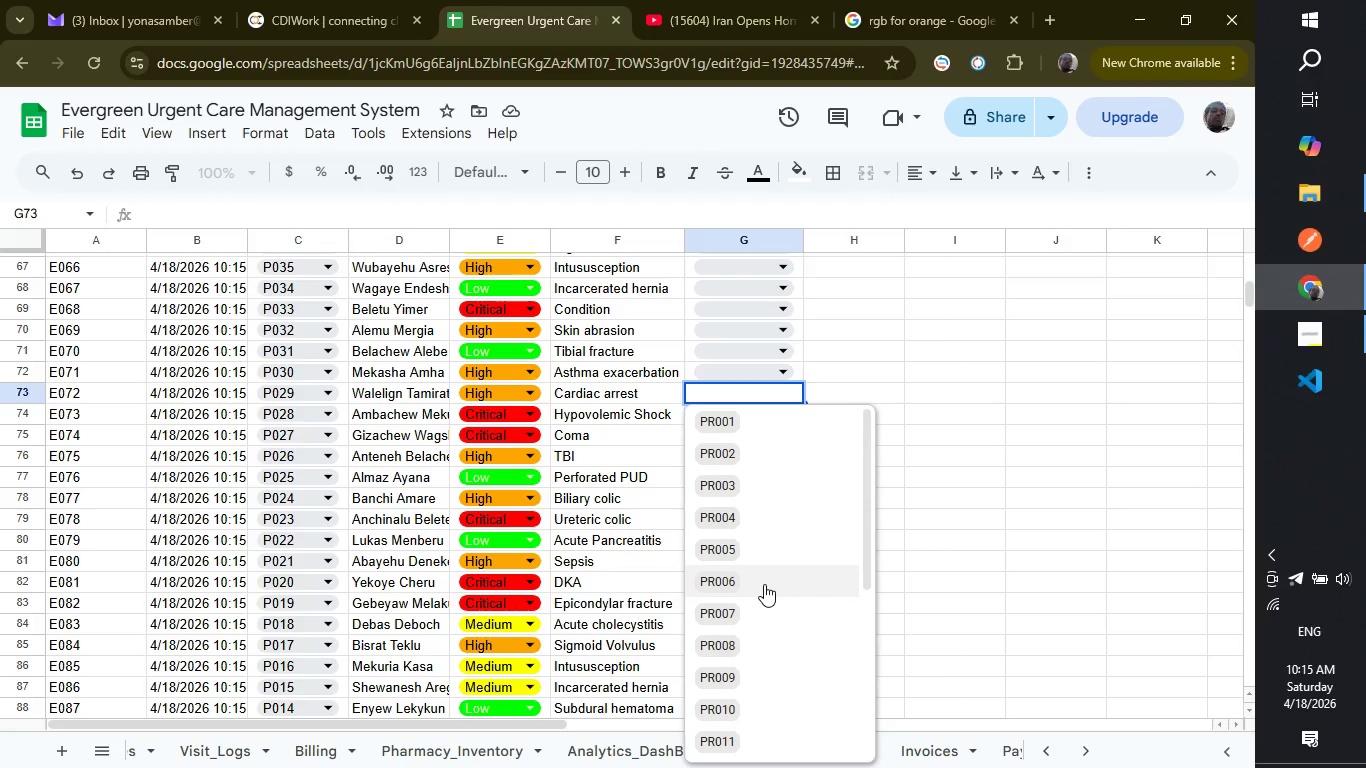 
left_click([764, 584])
 